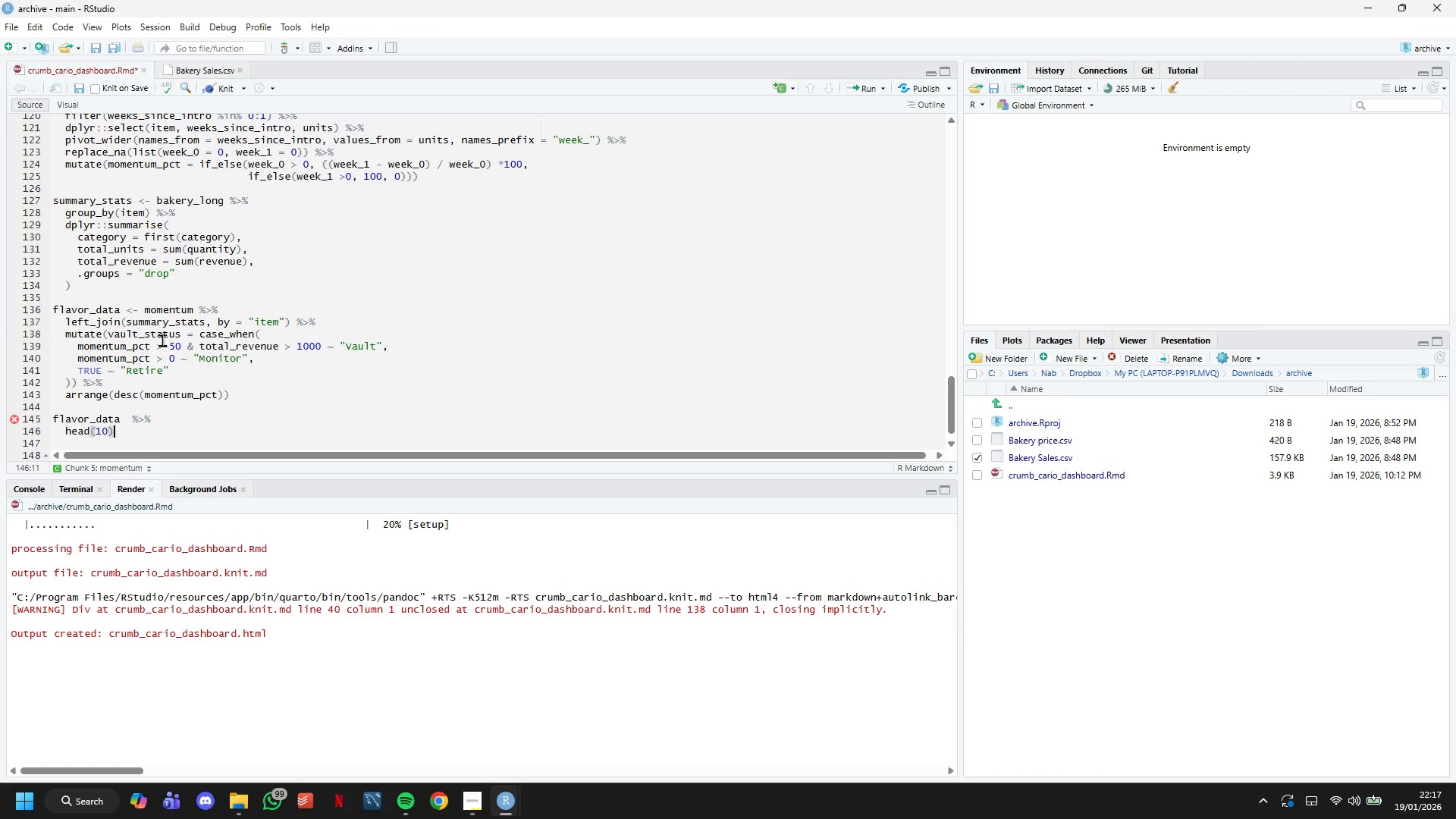 
 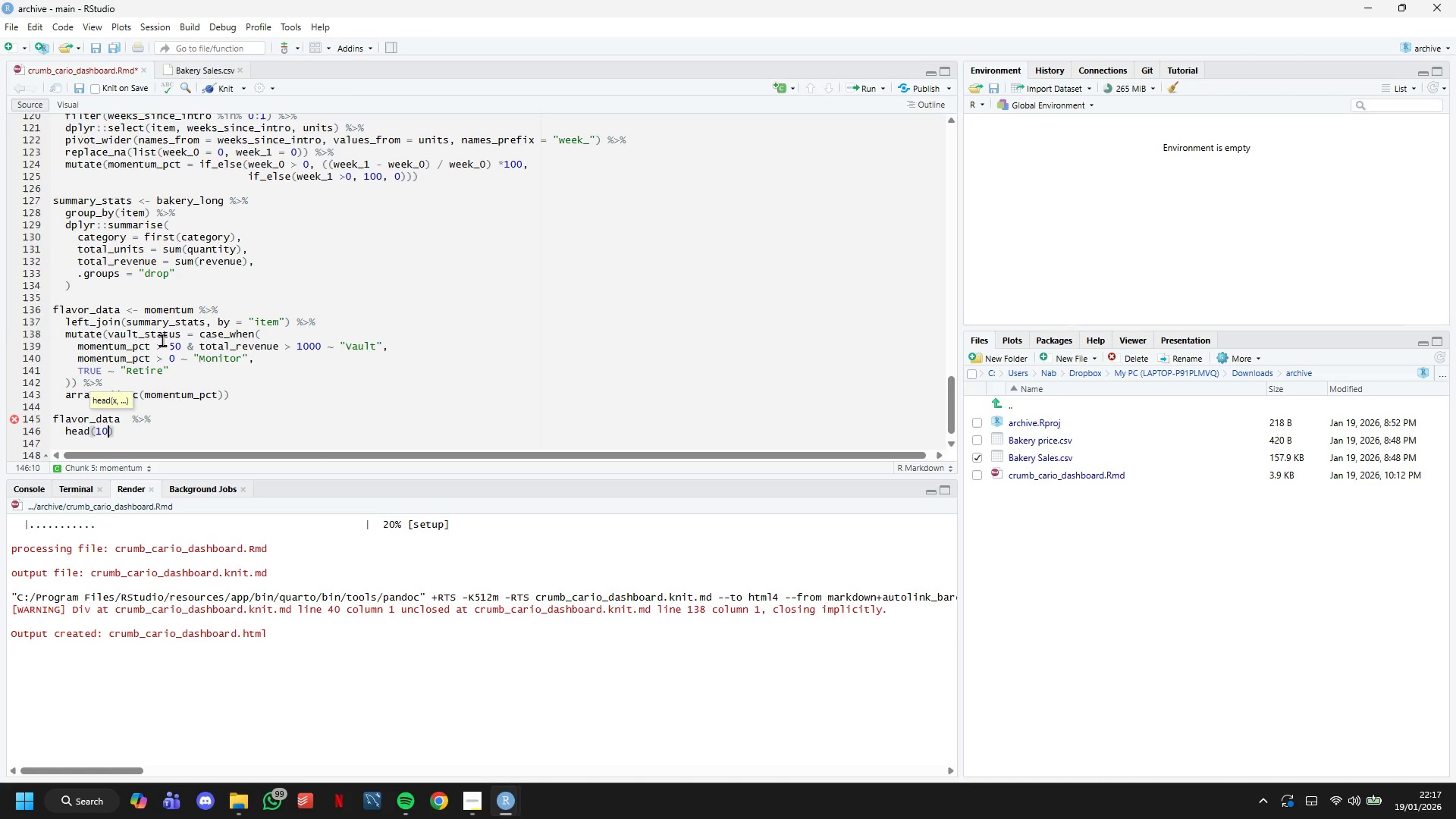 
key(ArrowRight)
 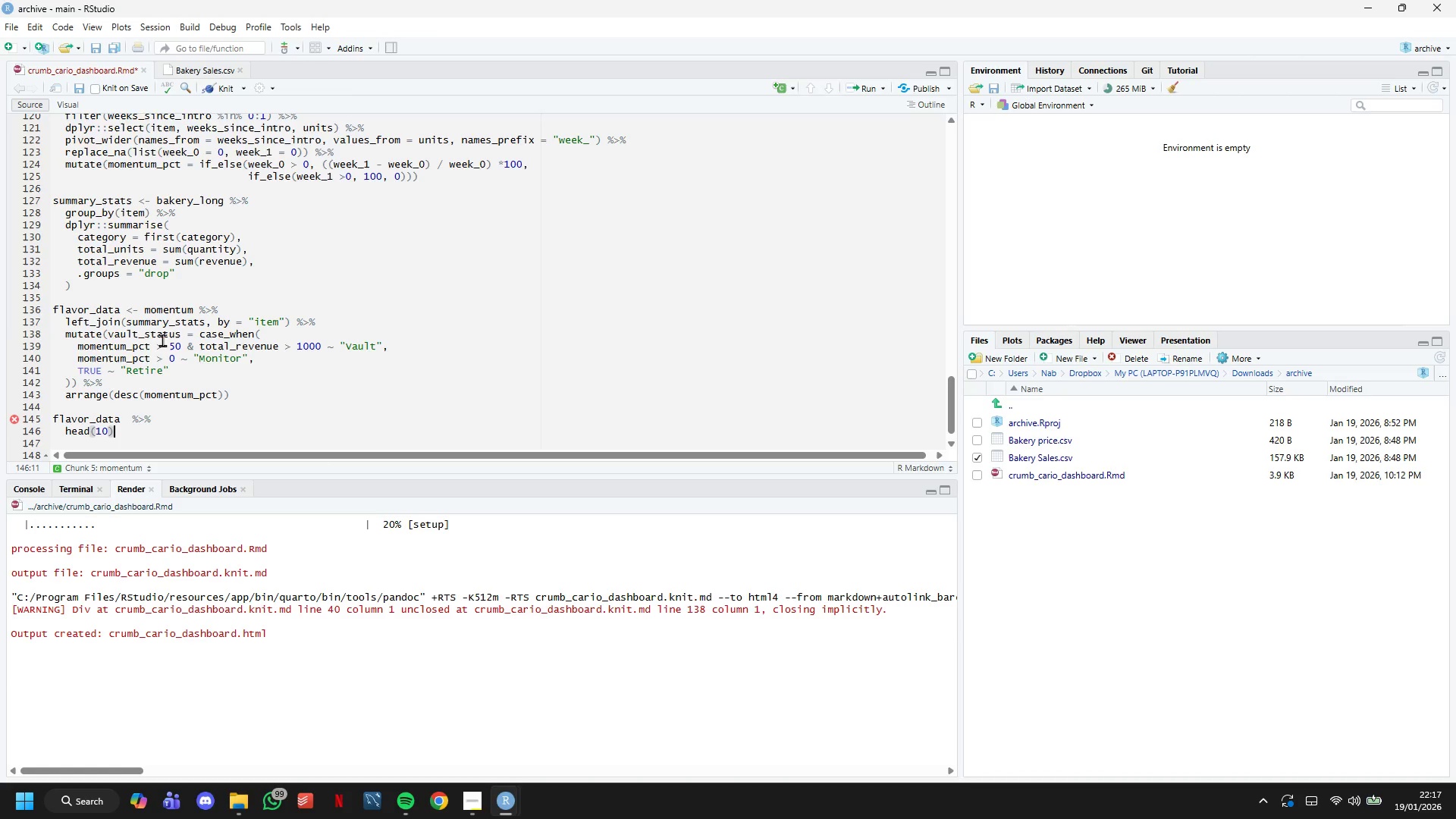 
key(Space)
 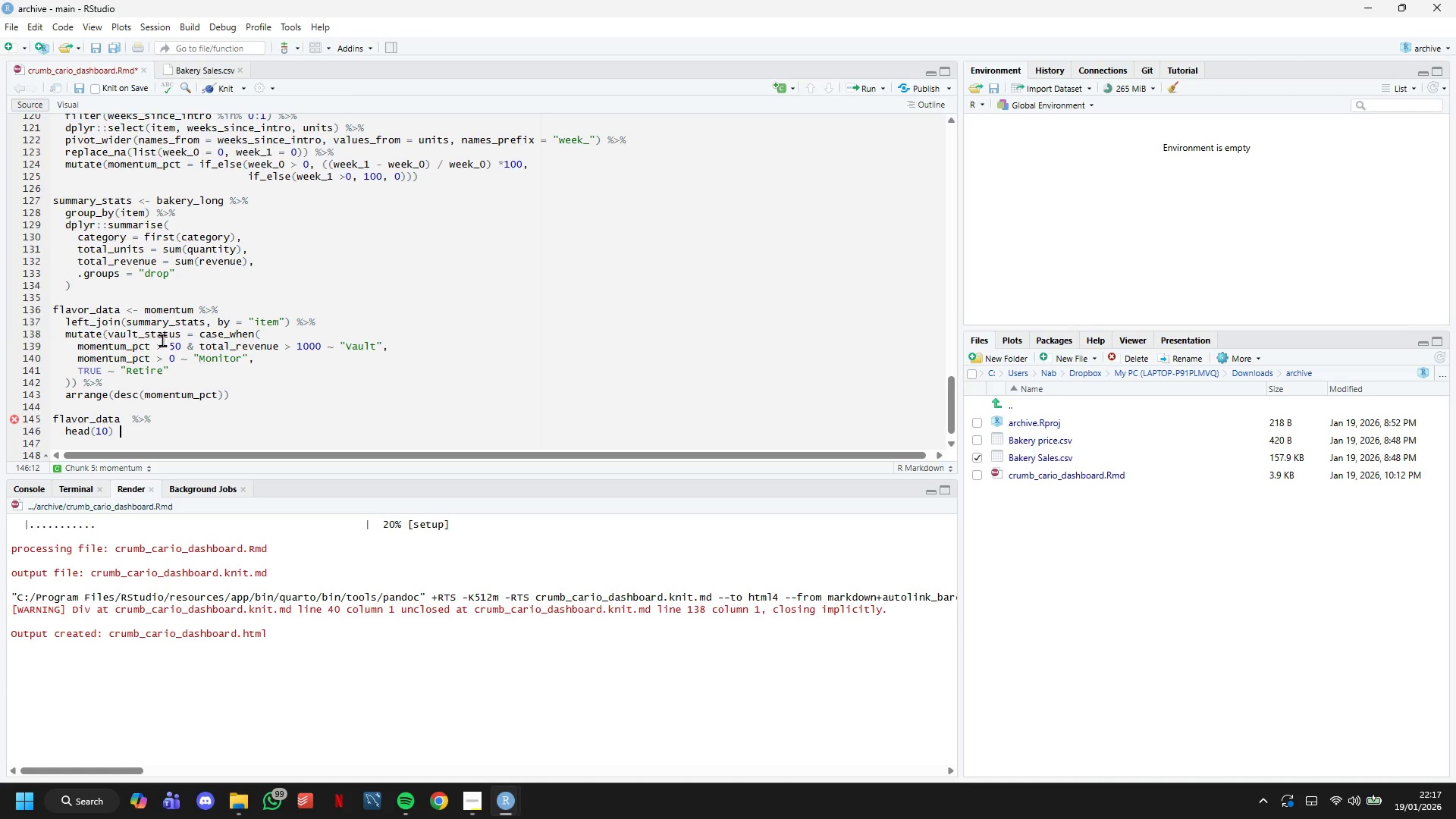 
key(Shift+5)
 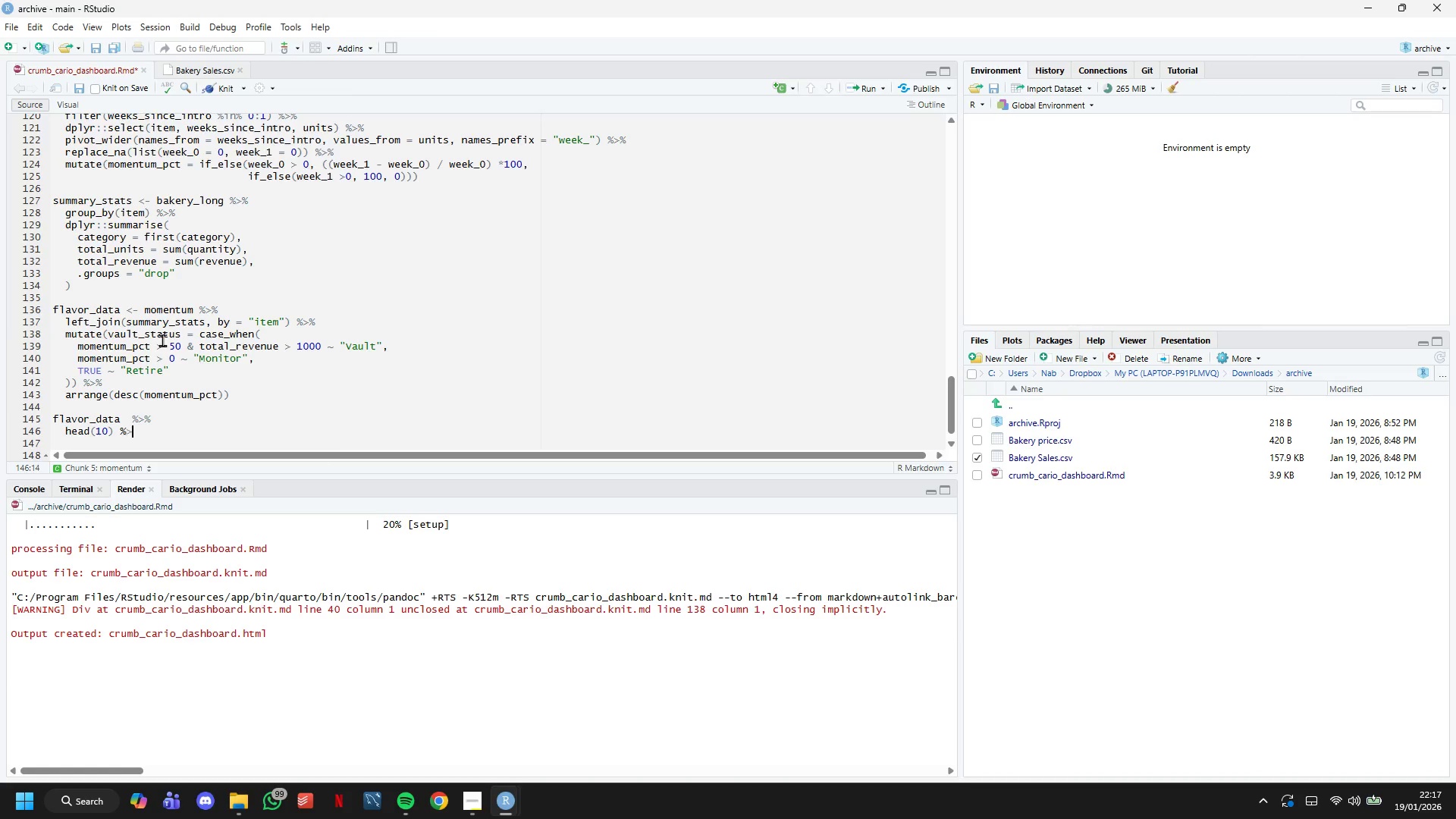 
key(Shift+Period)
 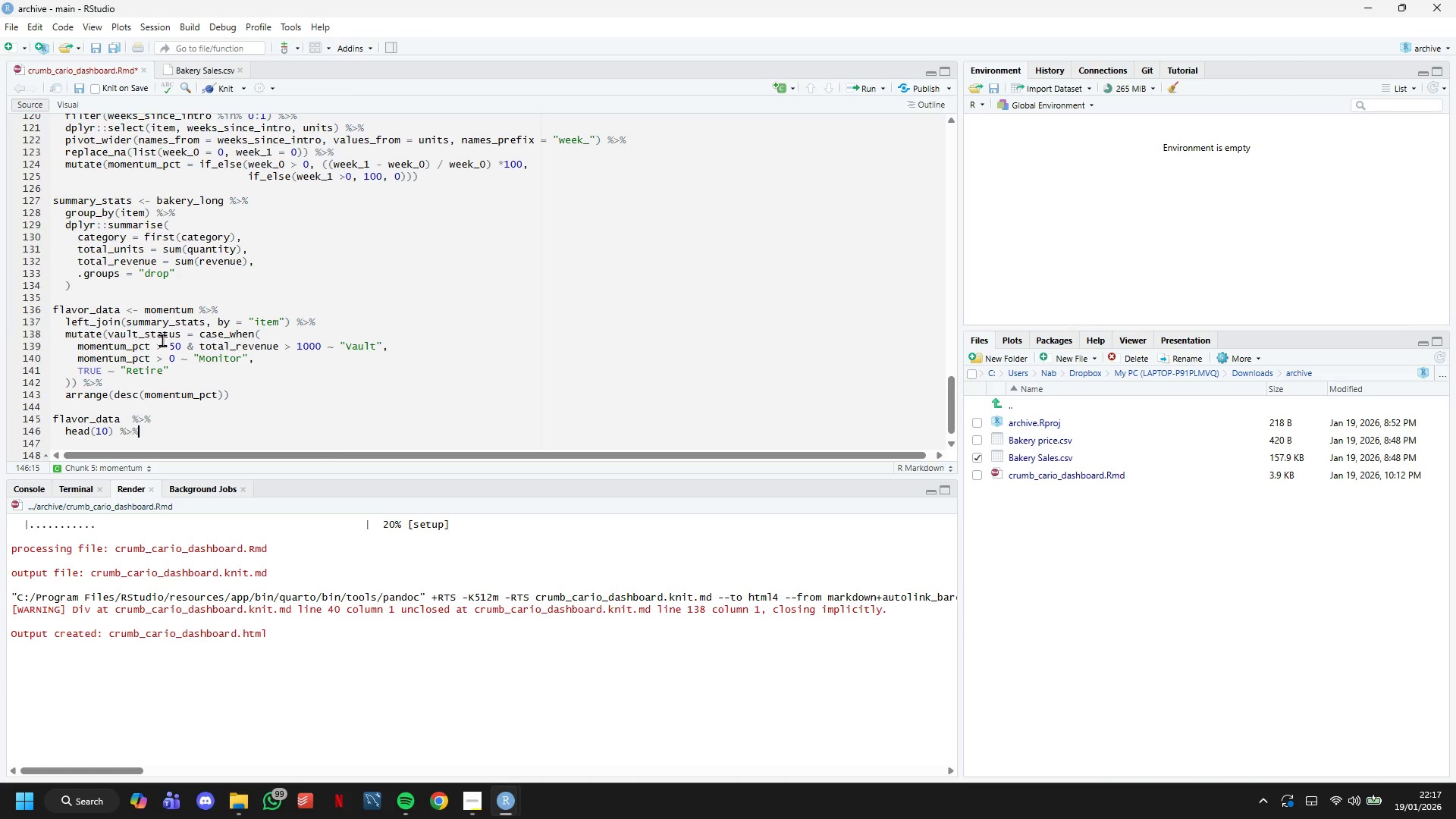 
key(Shift+5)
 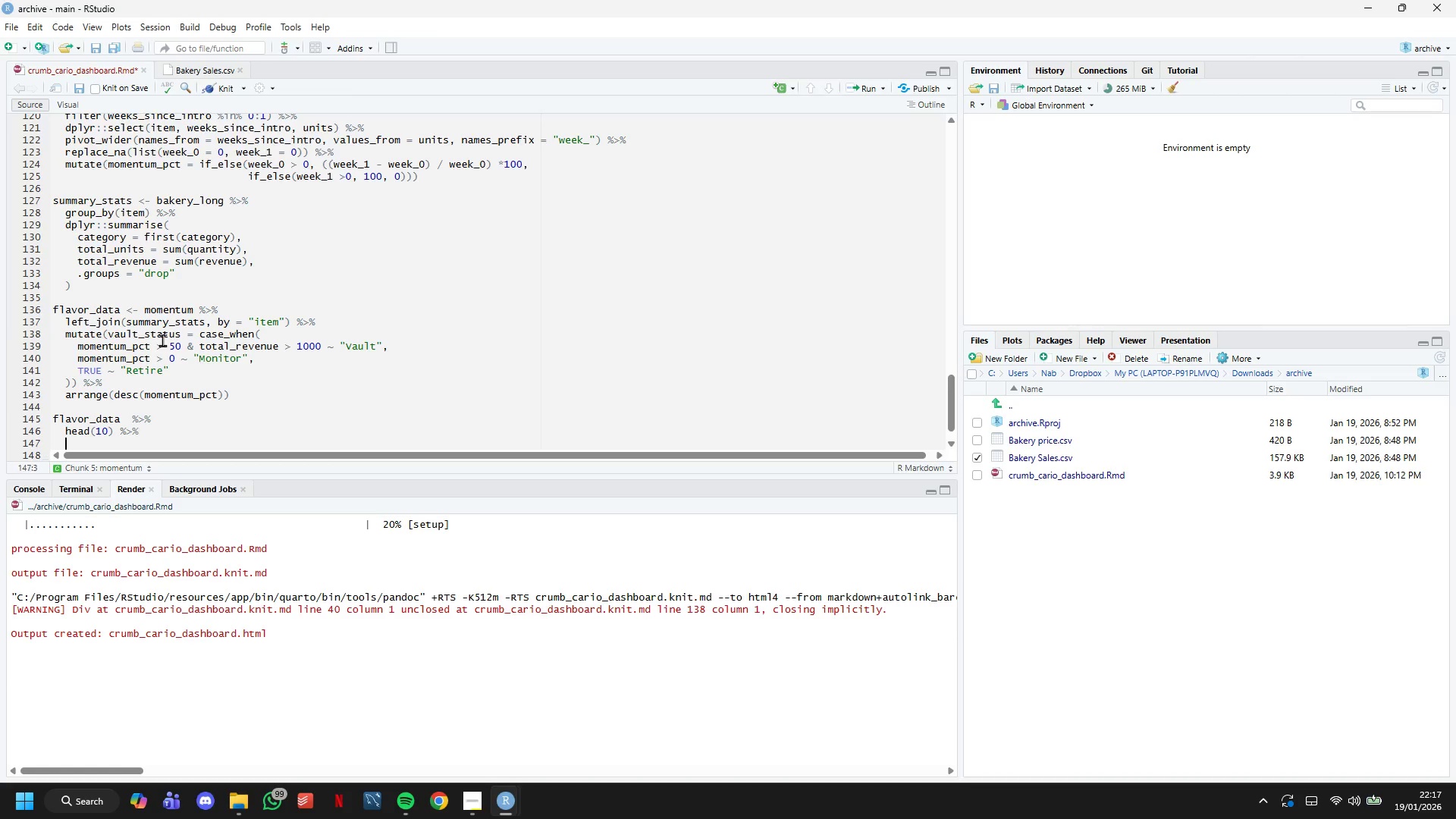 
key(Enter)
 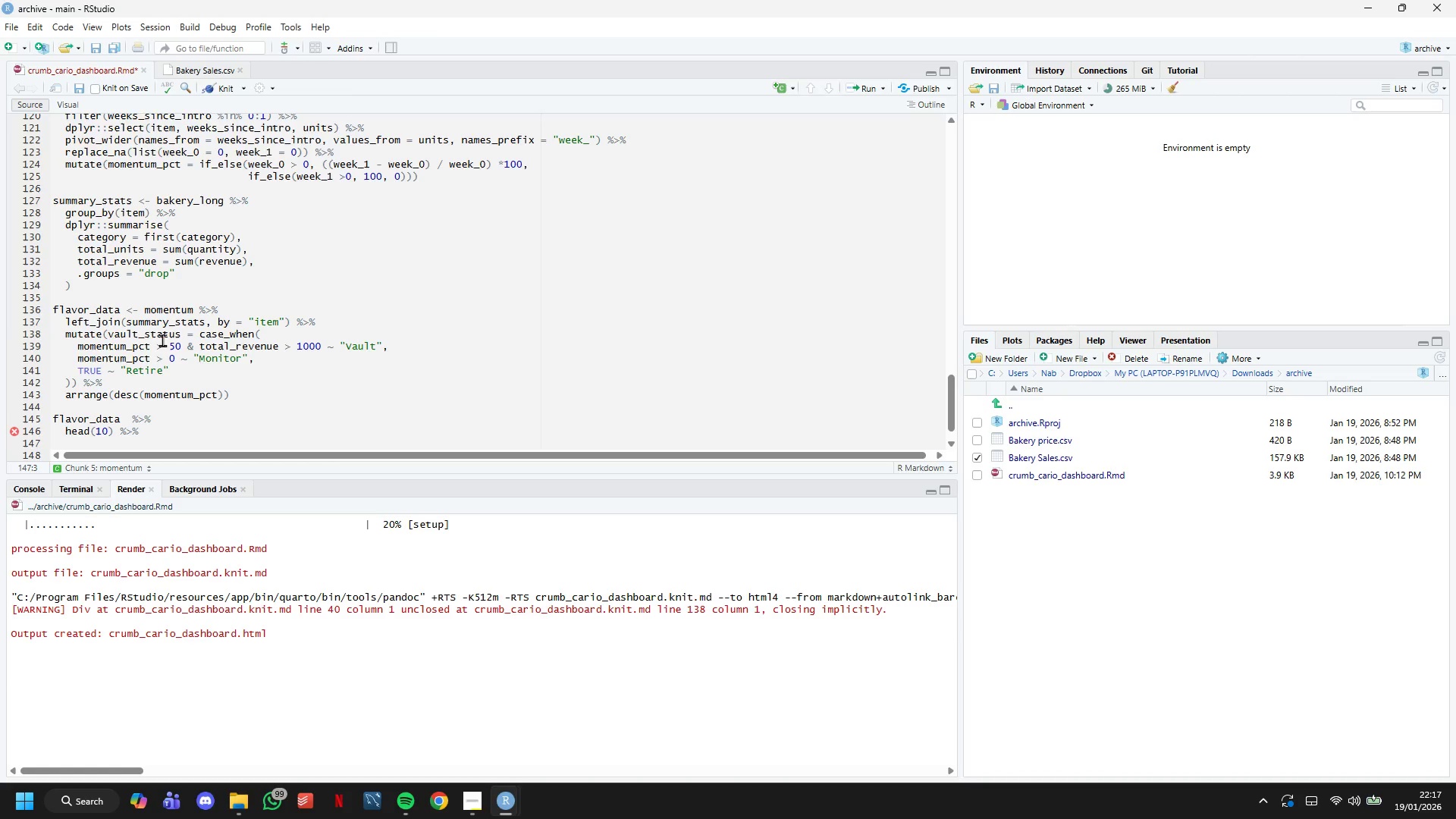 
type(dplyy)
key(Backspace)
key(Tab)
 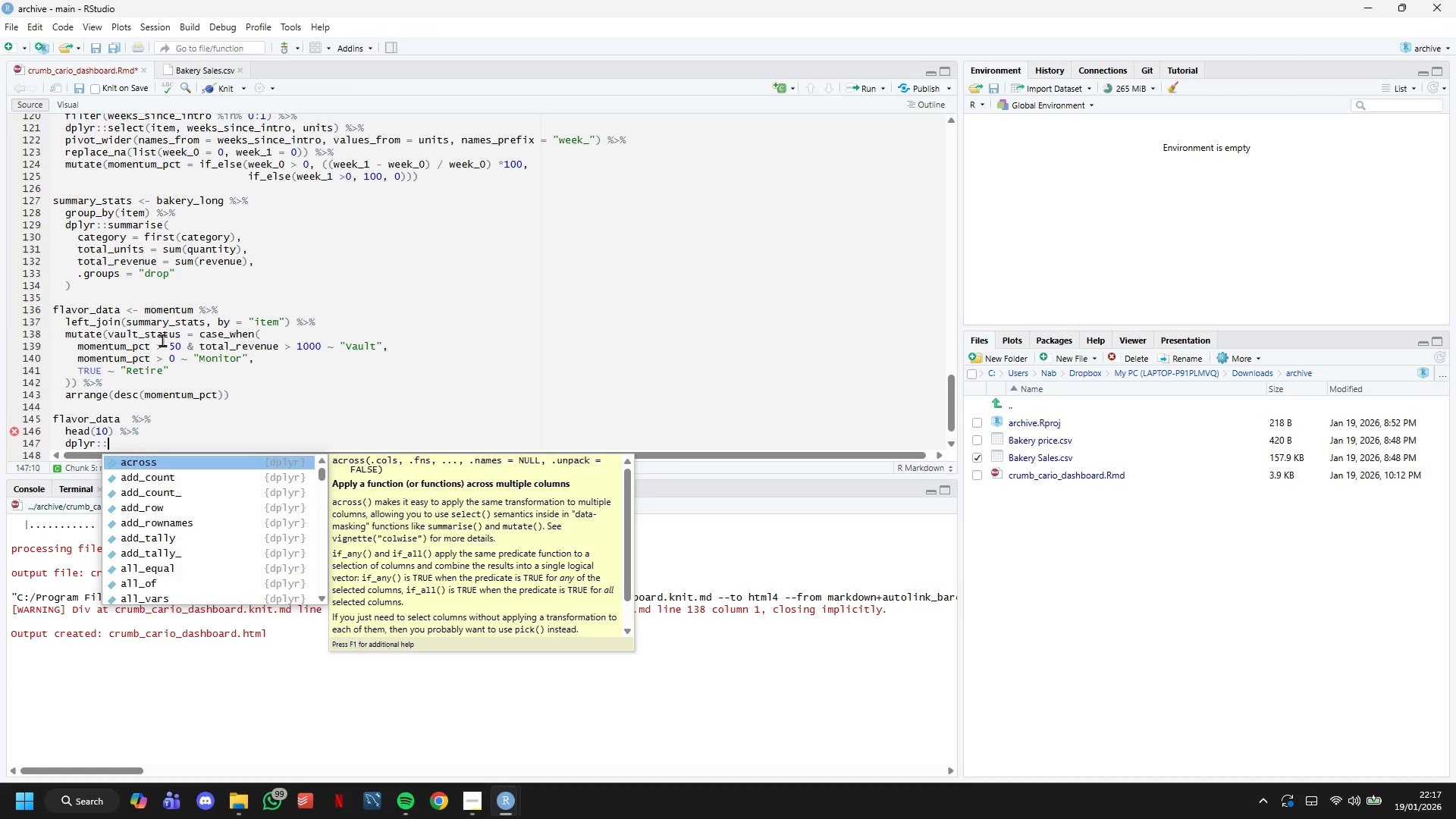 
type(select(item, category, momentum_pct, total_units, total_revenue)
 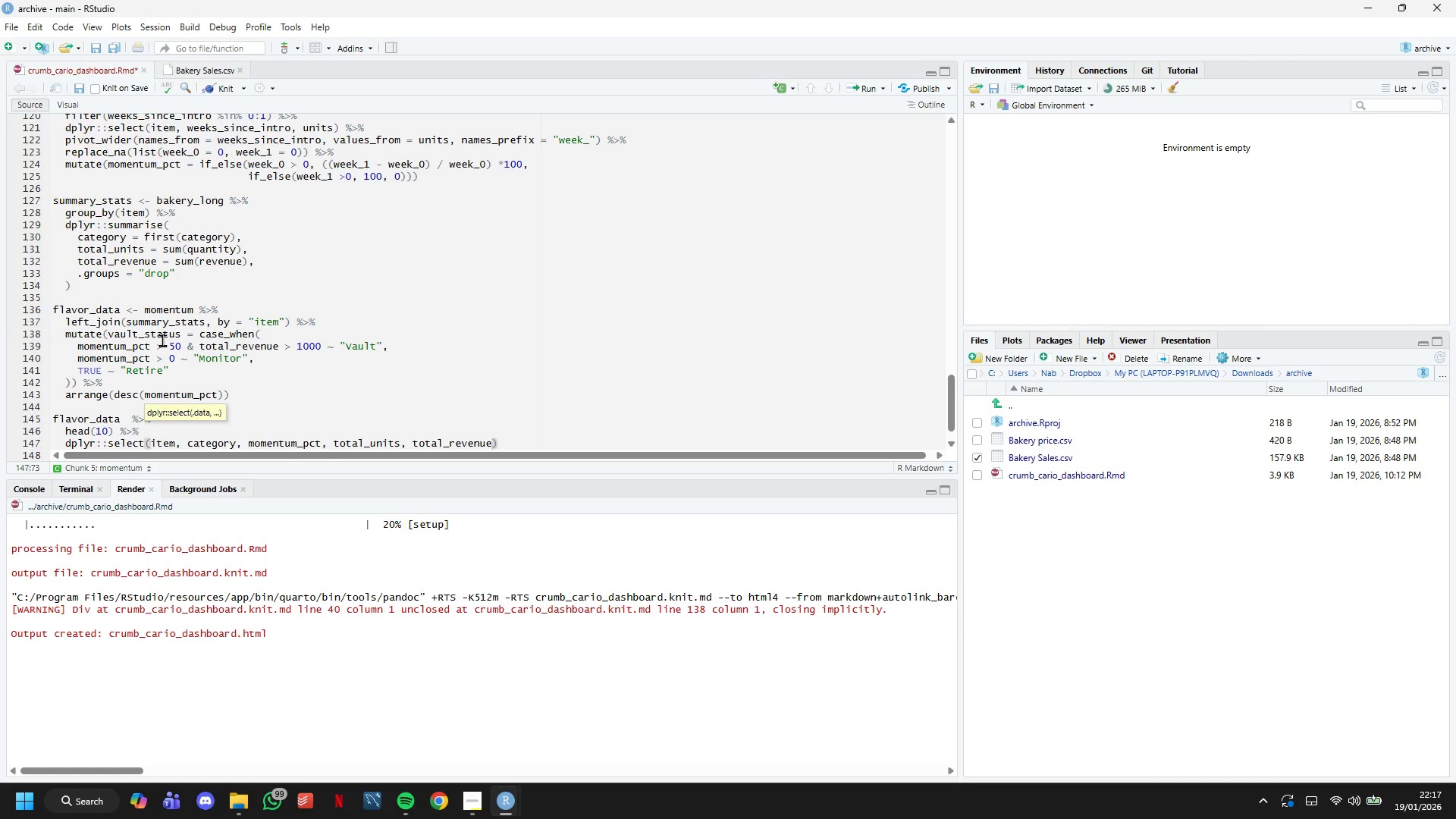 
key(ArrowRight)
 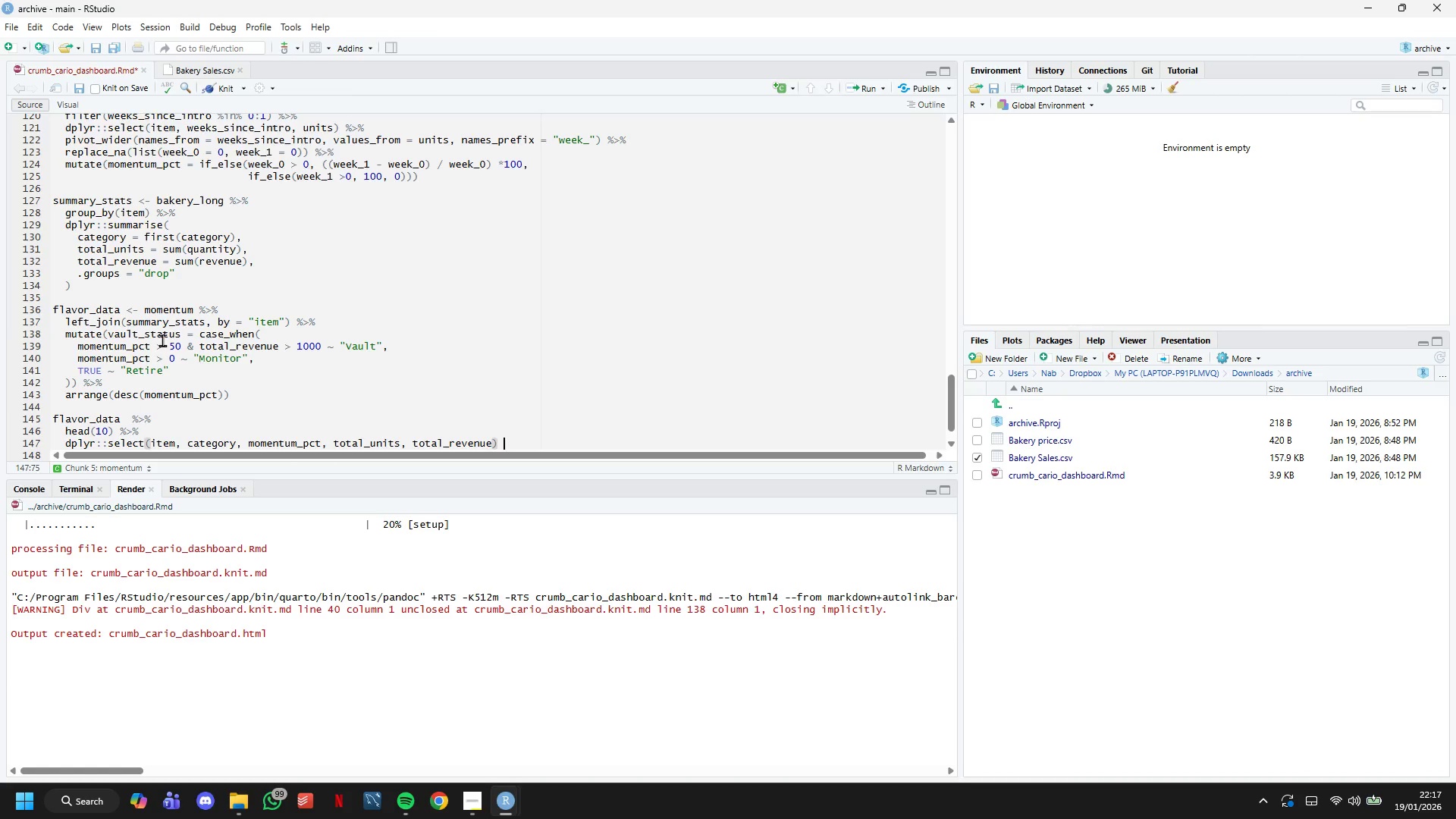 
key(Space)
 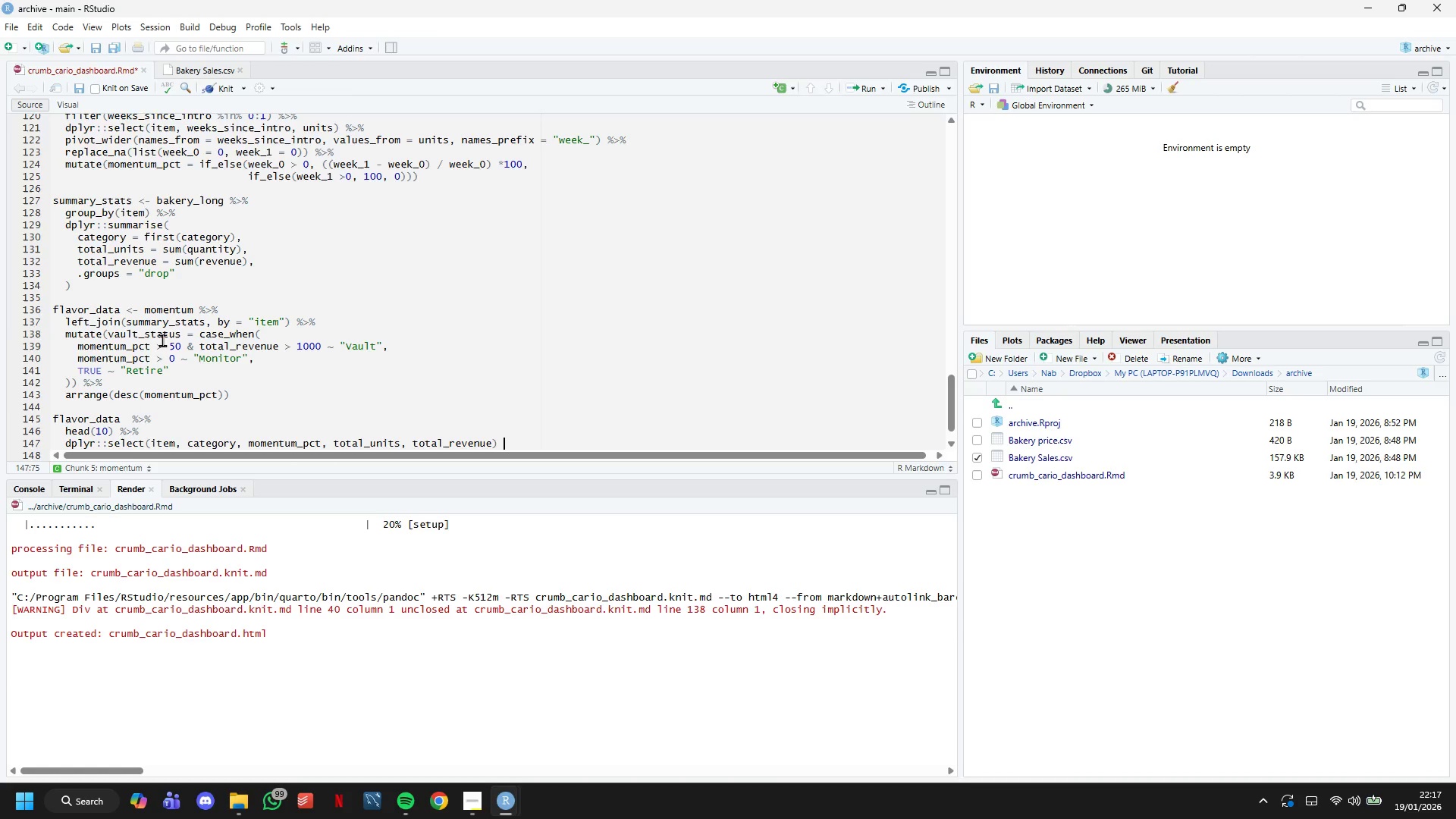 
key(Shift+5)
 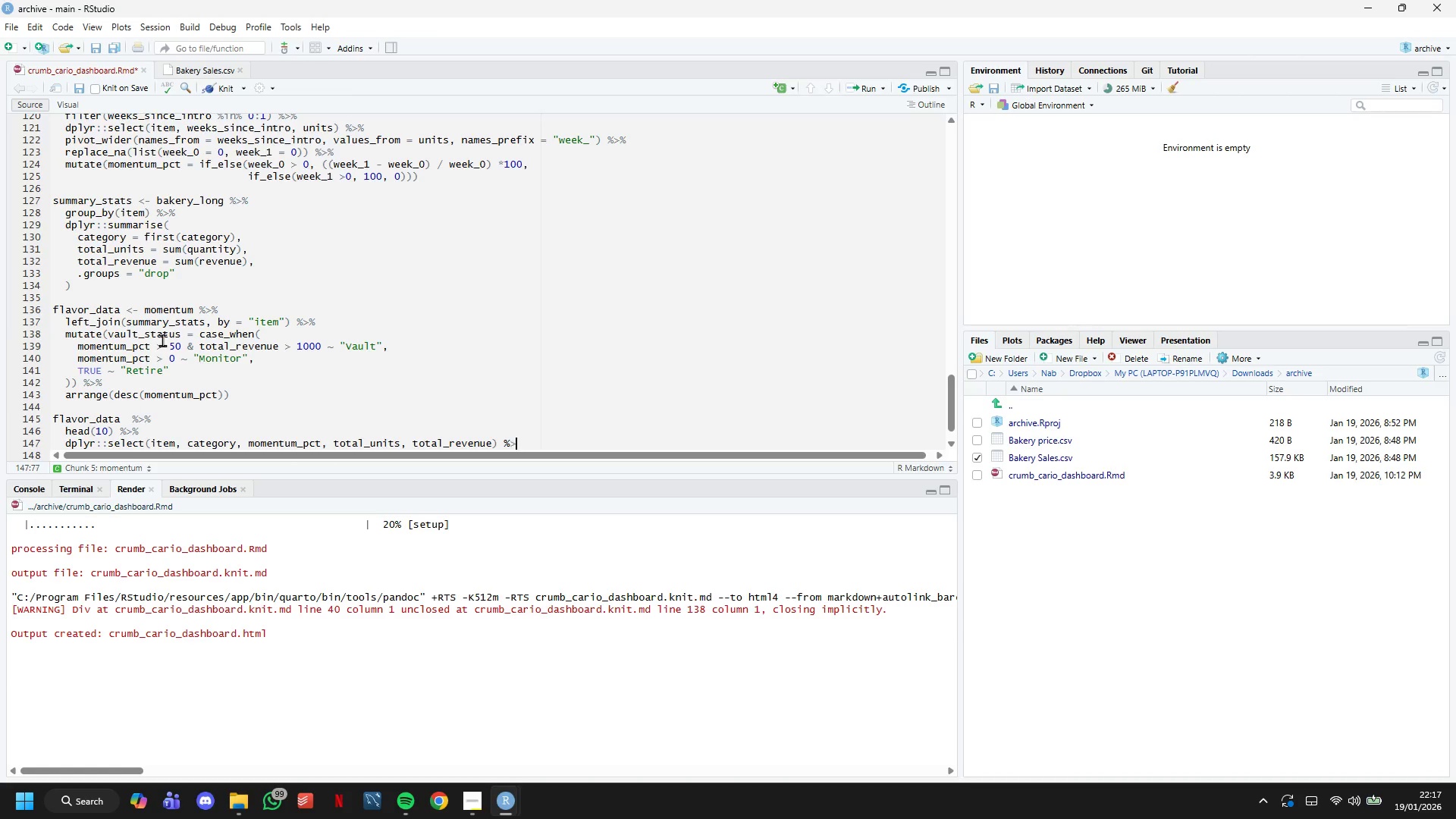 
key(Shift+Period)
 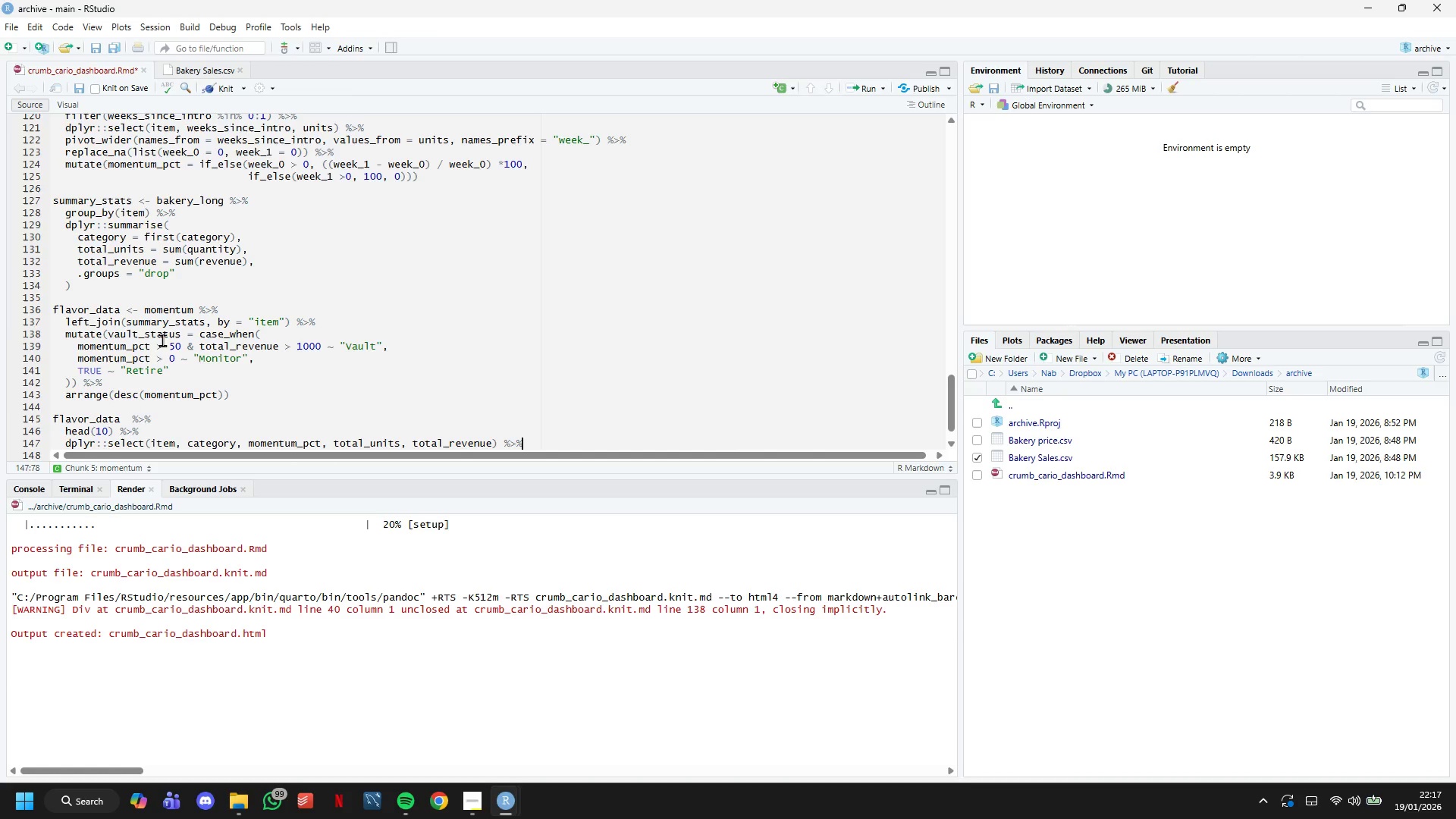 
key(Shift+5)
 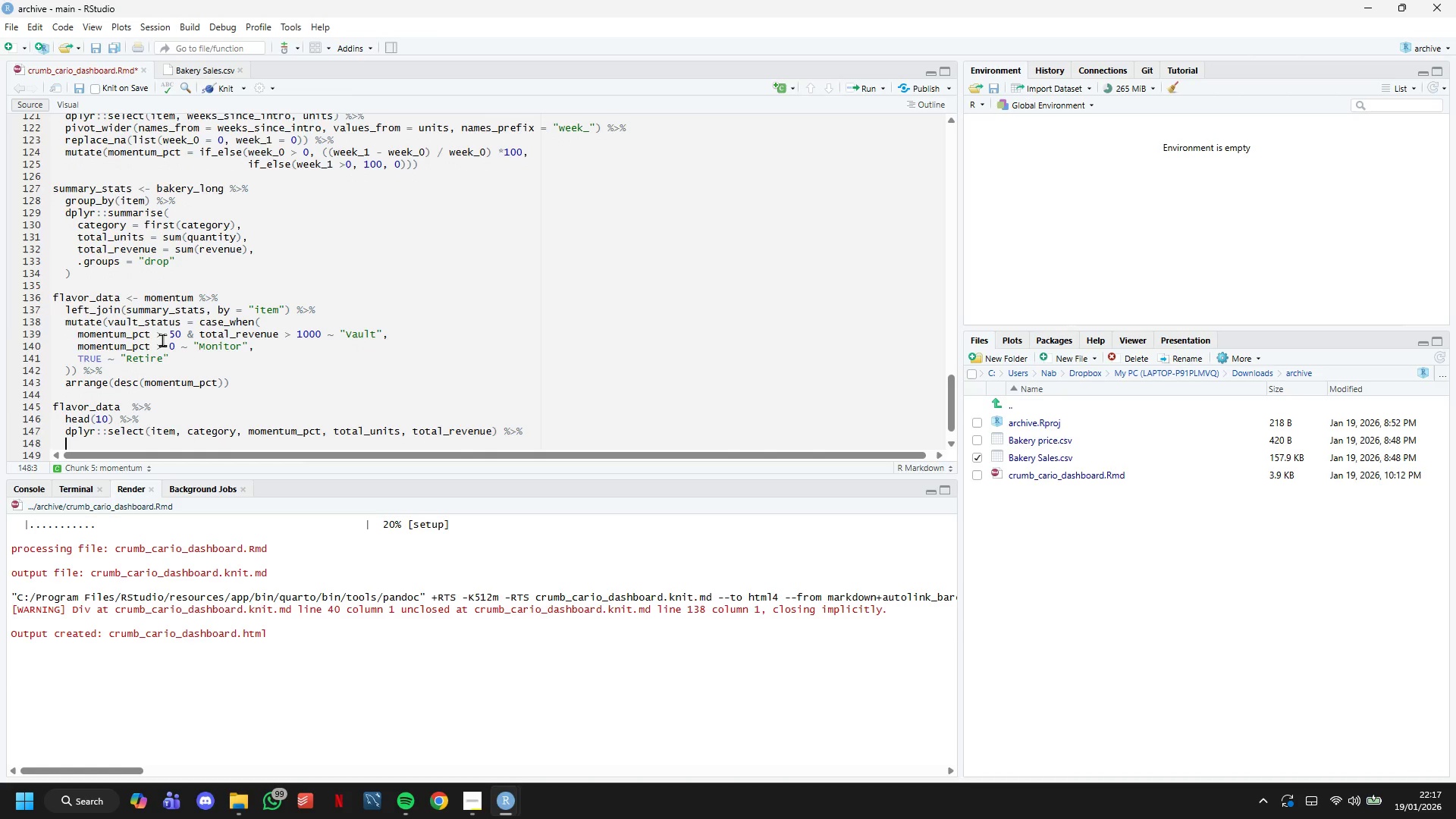 
key(Enter)
 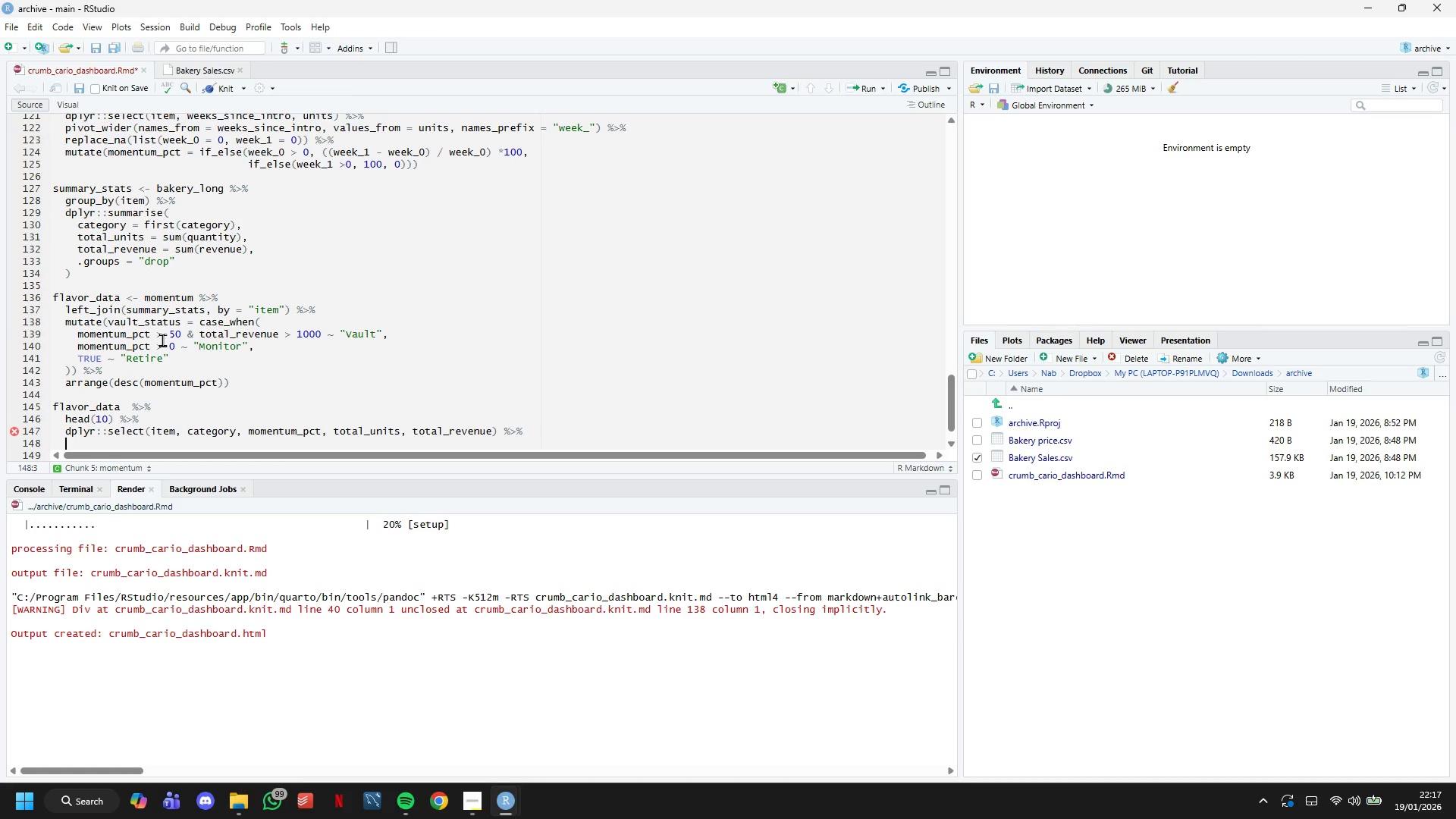 
wait(10.0)
 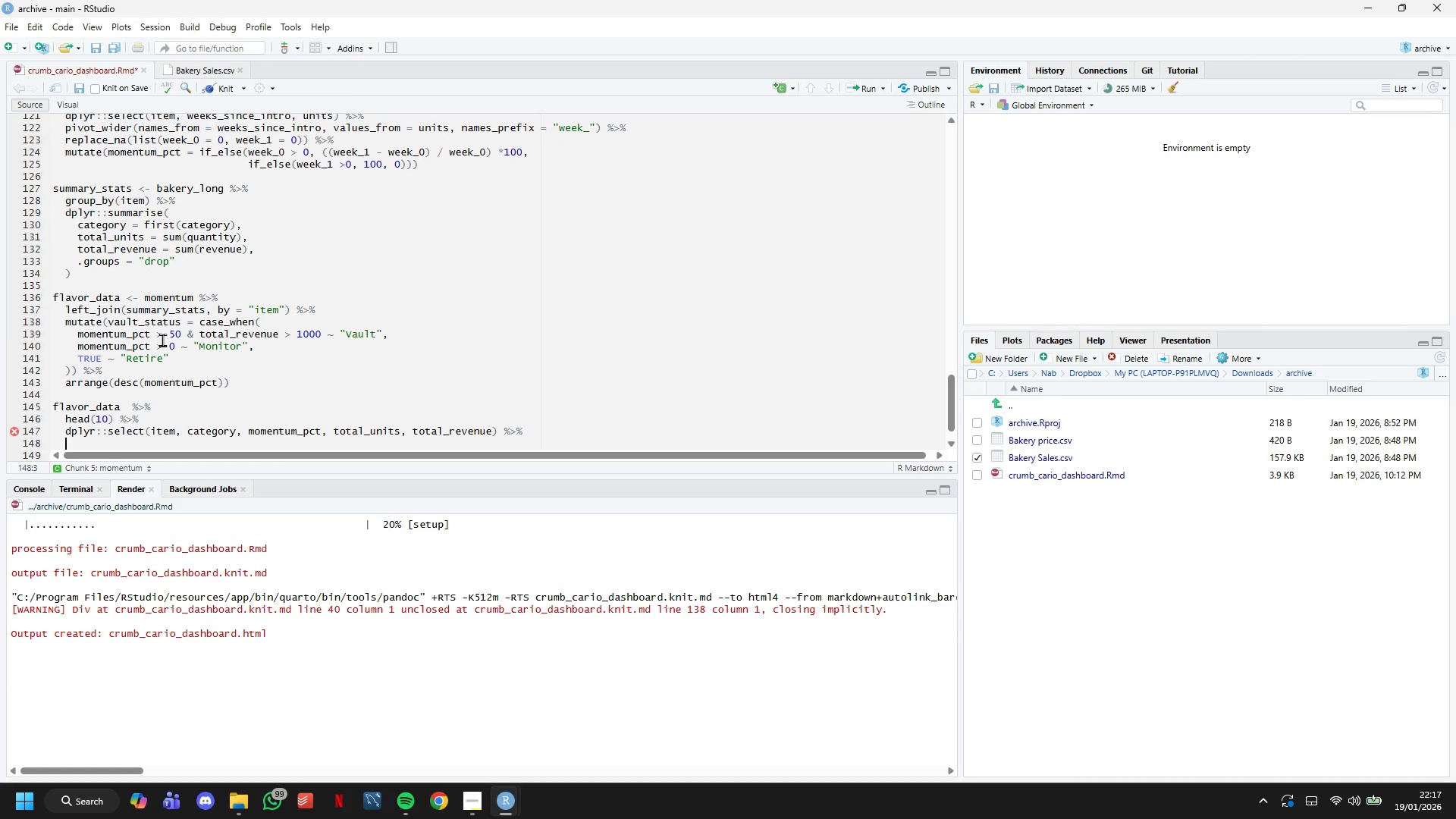 
type(mutate()
 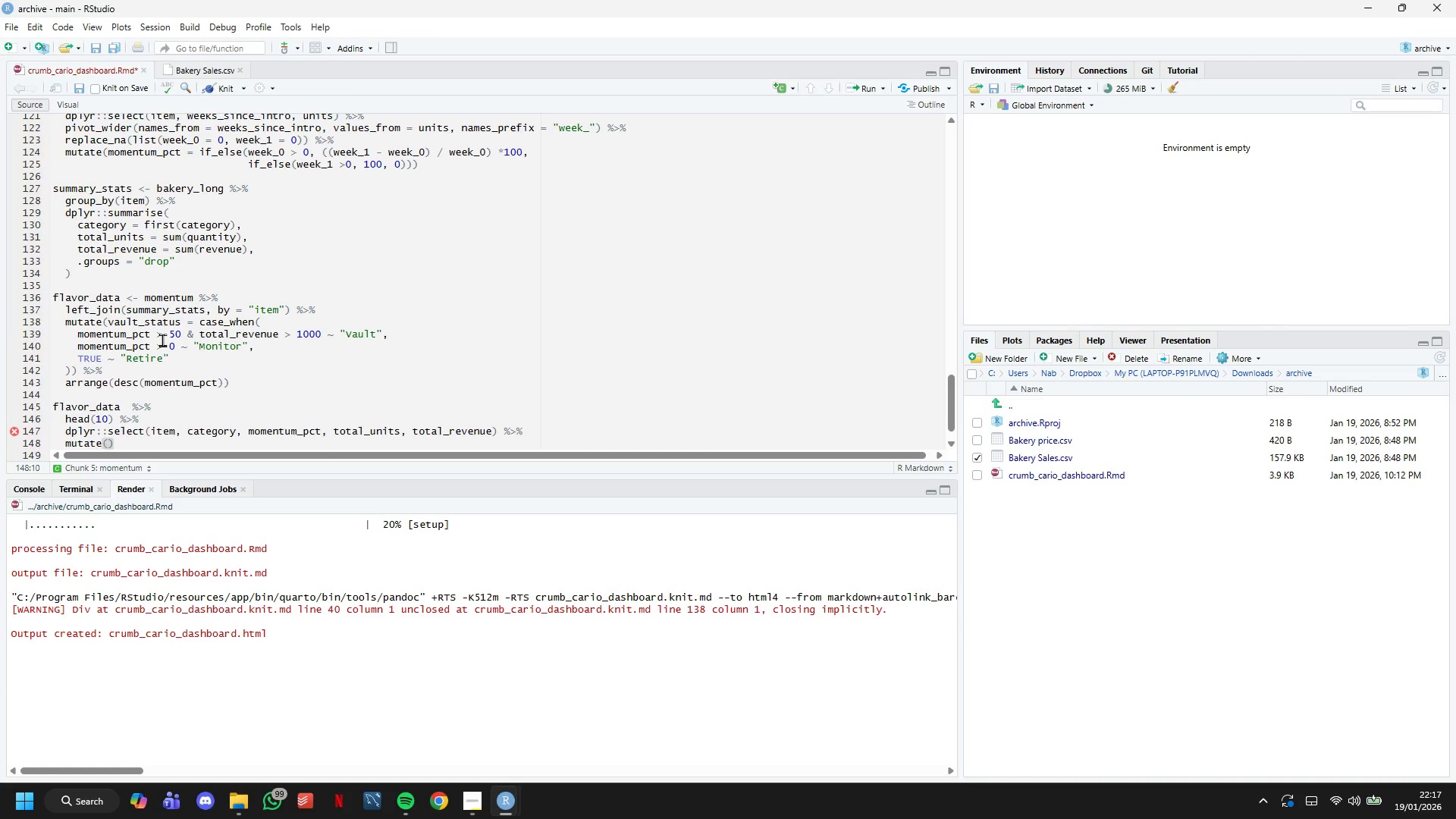 
key(Enter)
 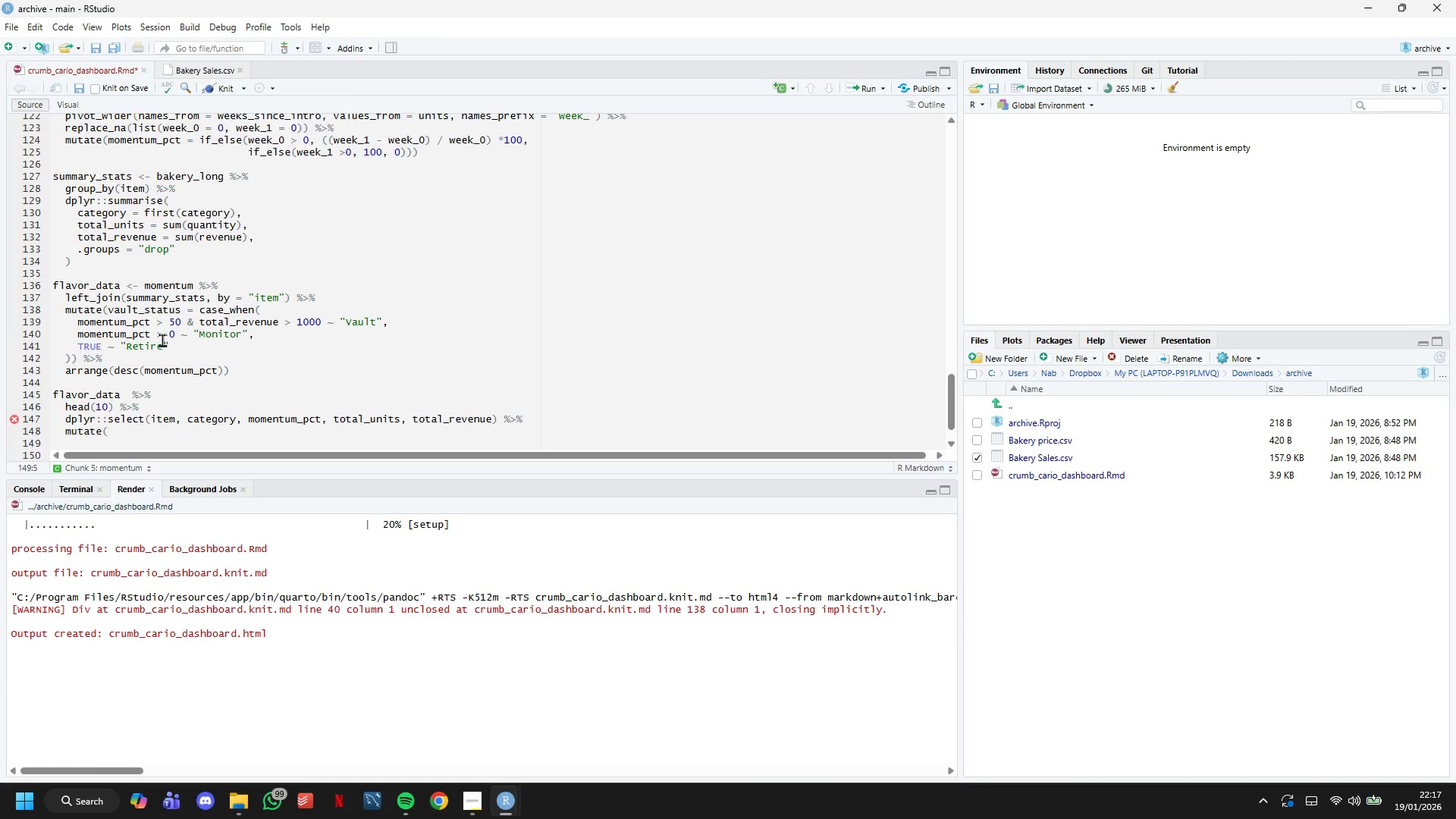 
scroll: coordinate [118, 355], scroll_direction: down, amount: 4.0
 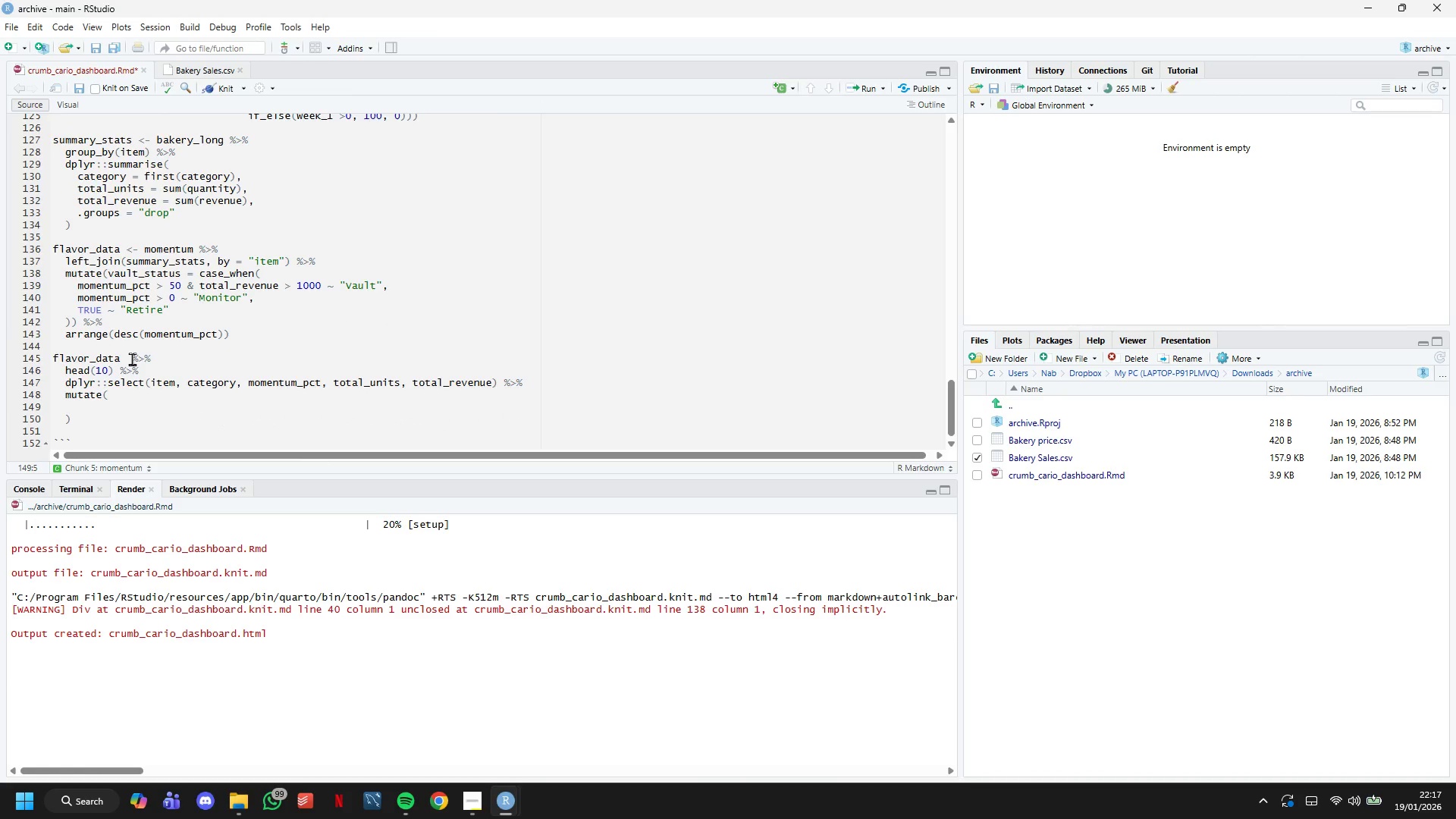 
type(momentum_pct = sprintf("%.1f)
 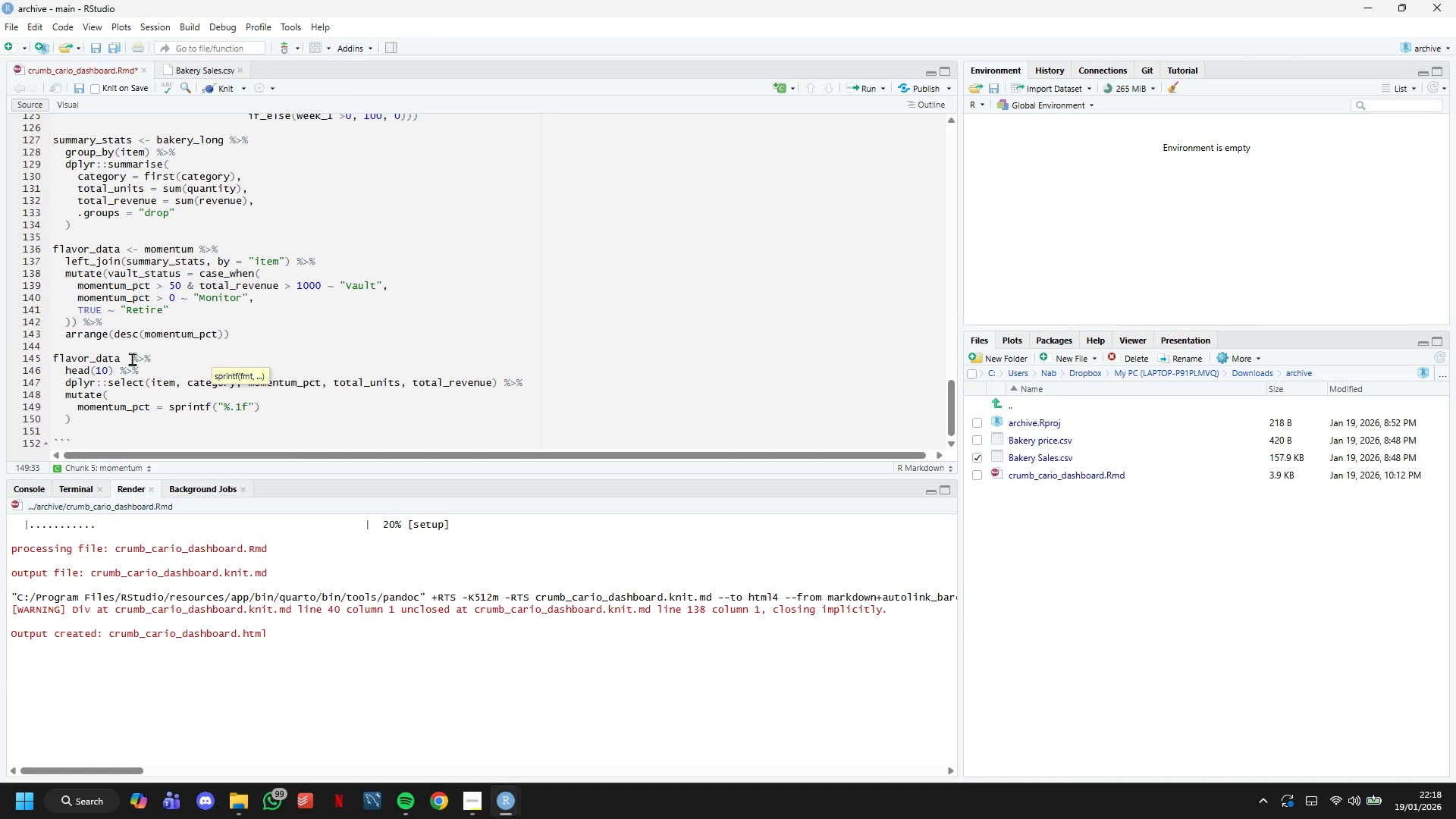 
 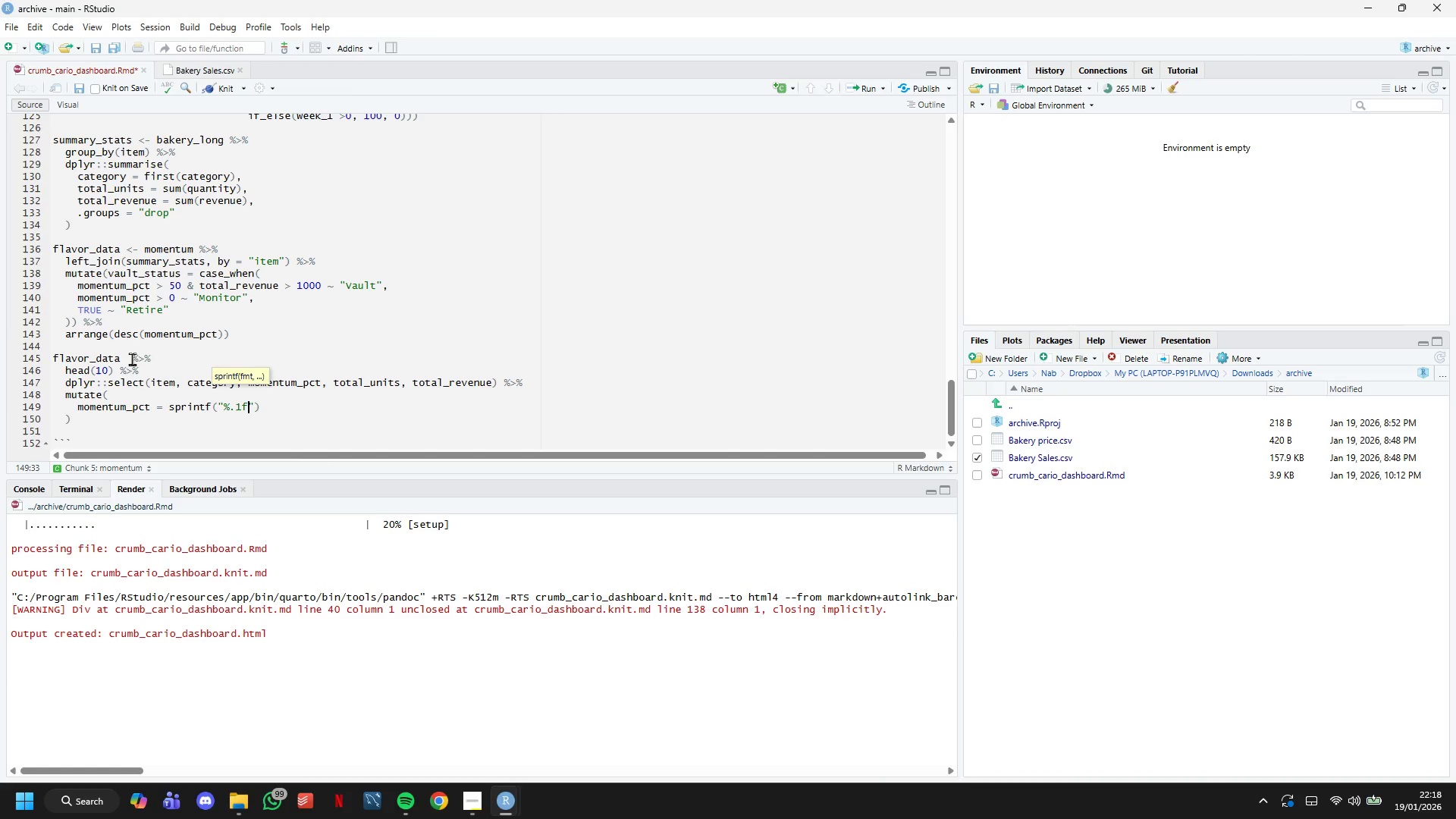 
hold_key(key=ShiftLeft, duration=0.95)
 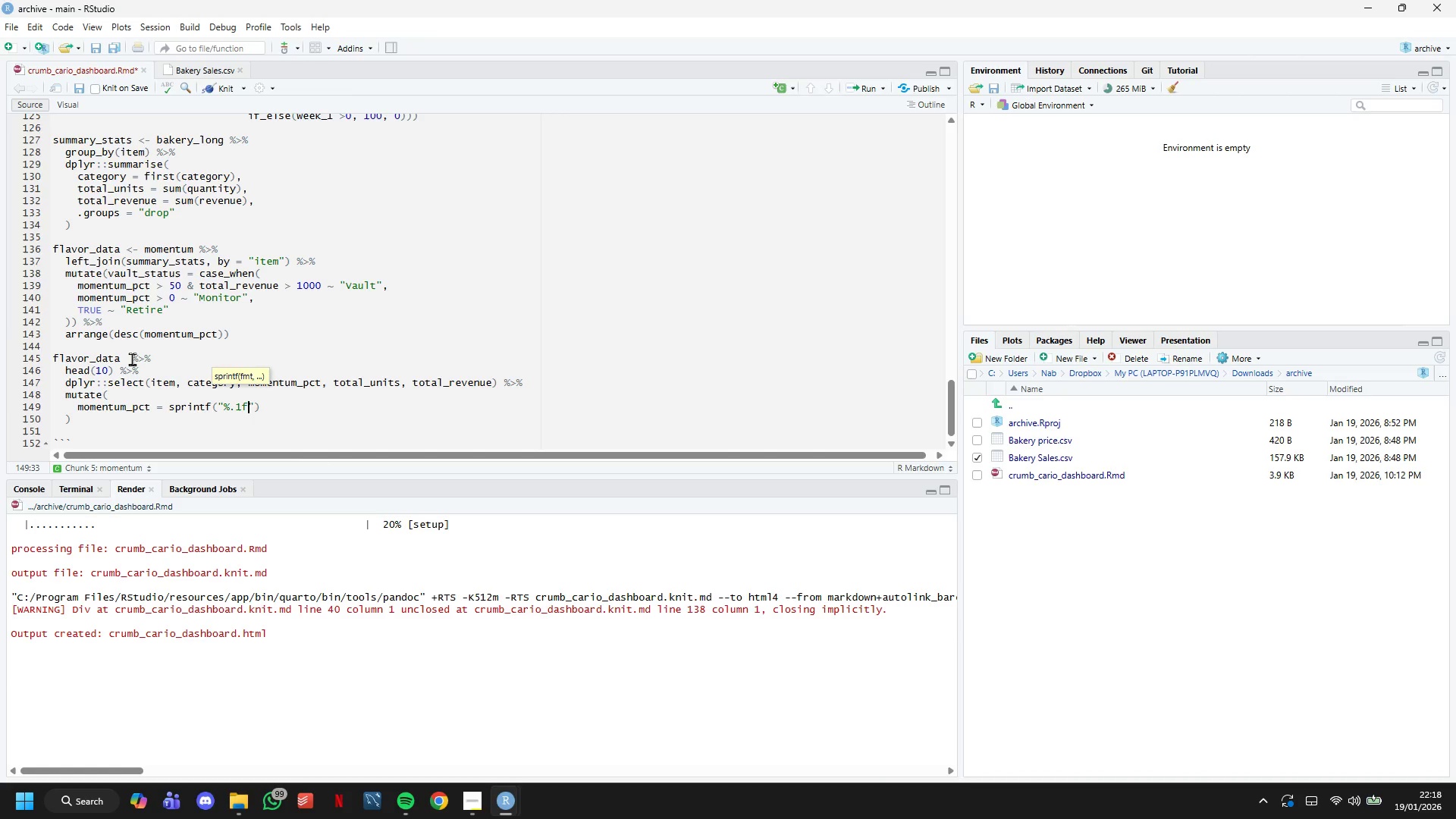 
type(%%)
 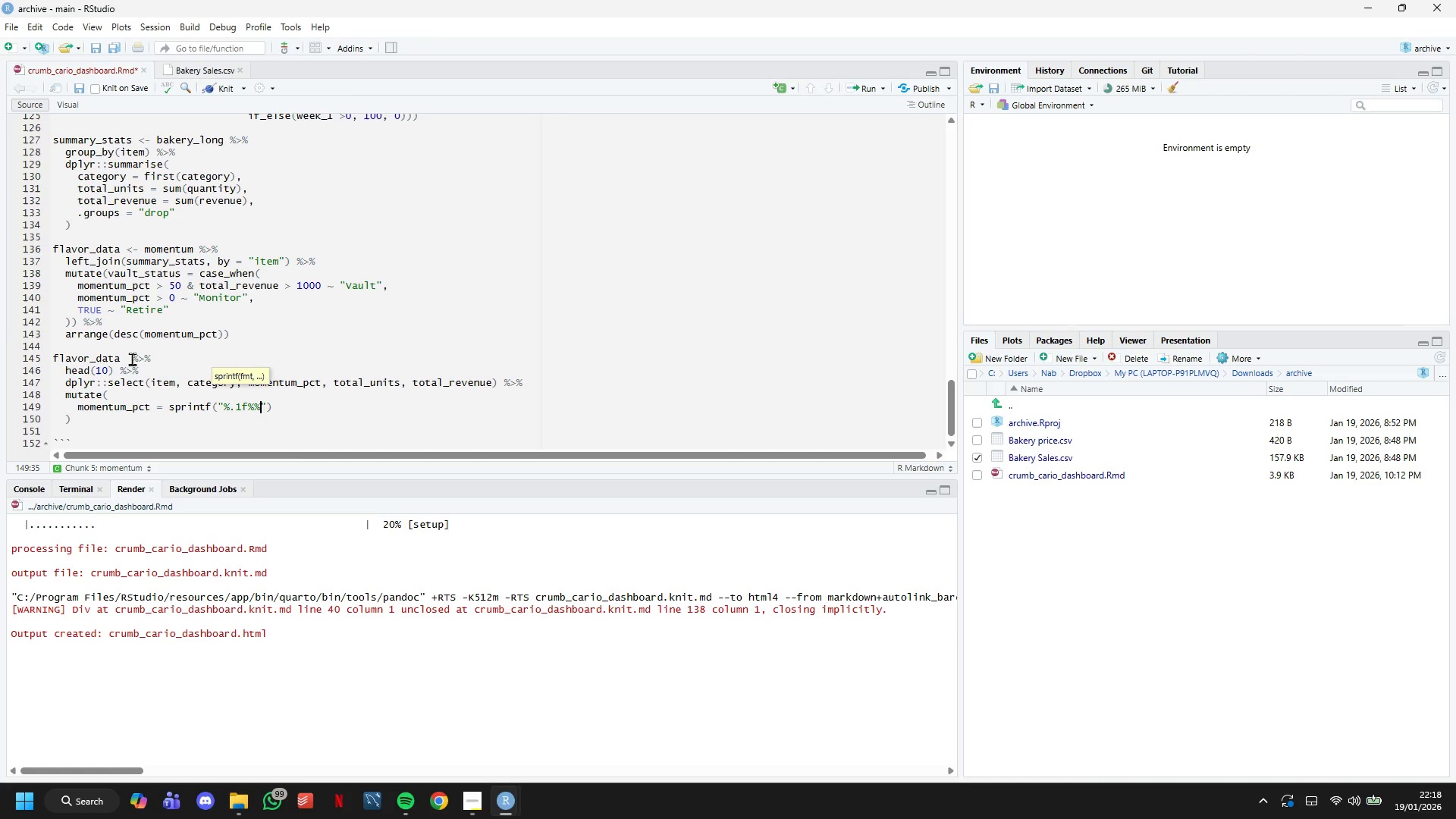 
key(ArrowRight)
 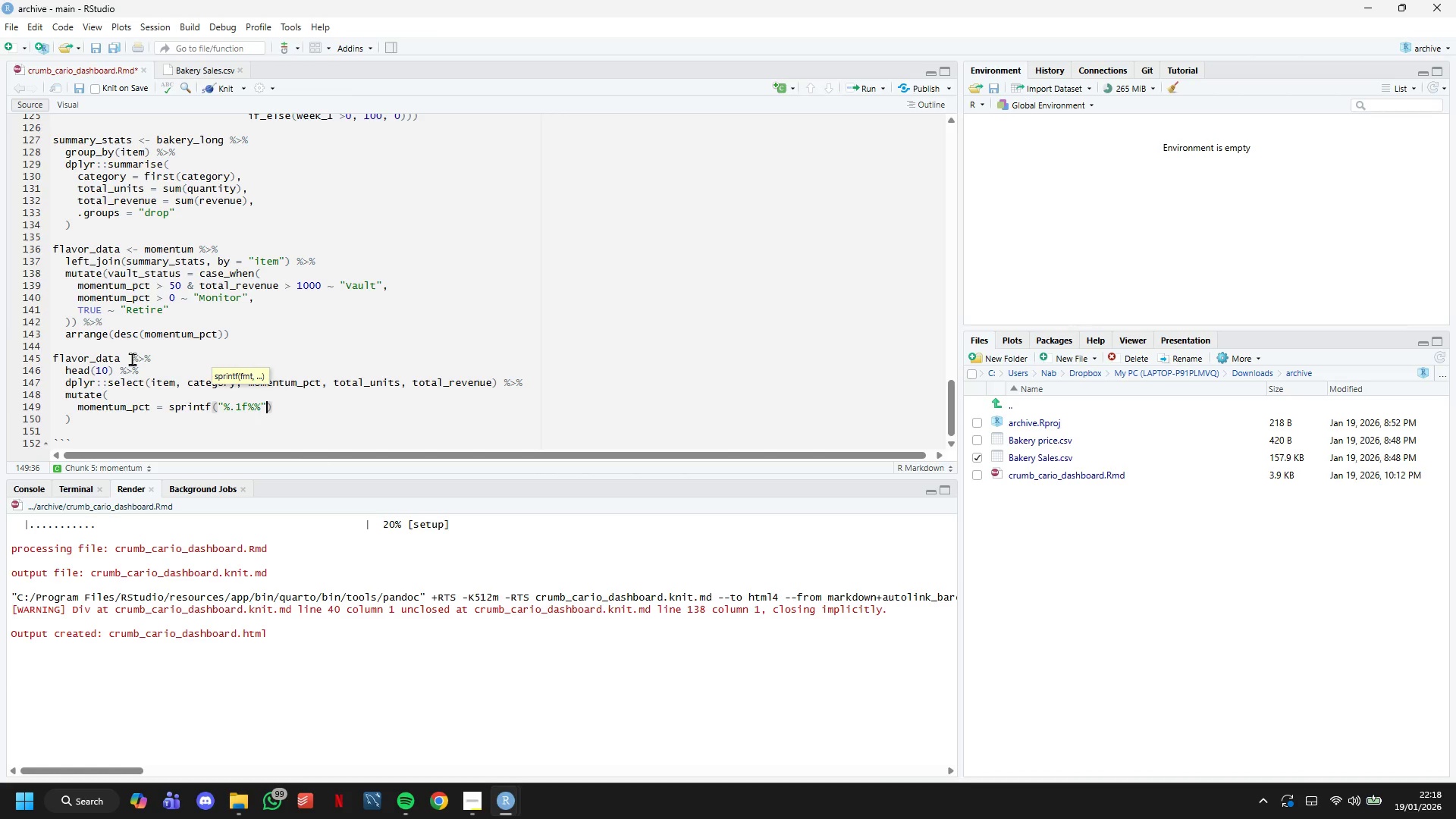 
type(, momentum_pct)
 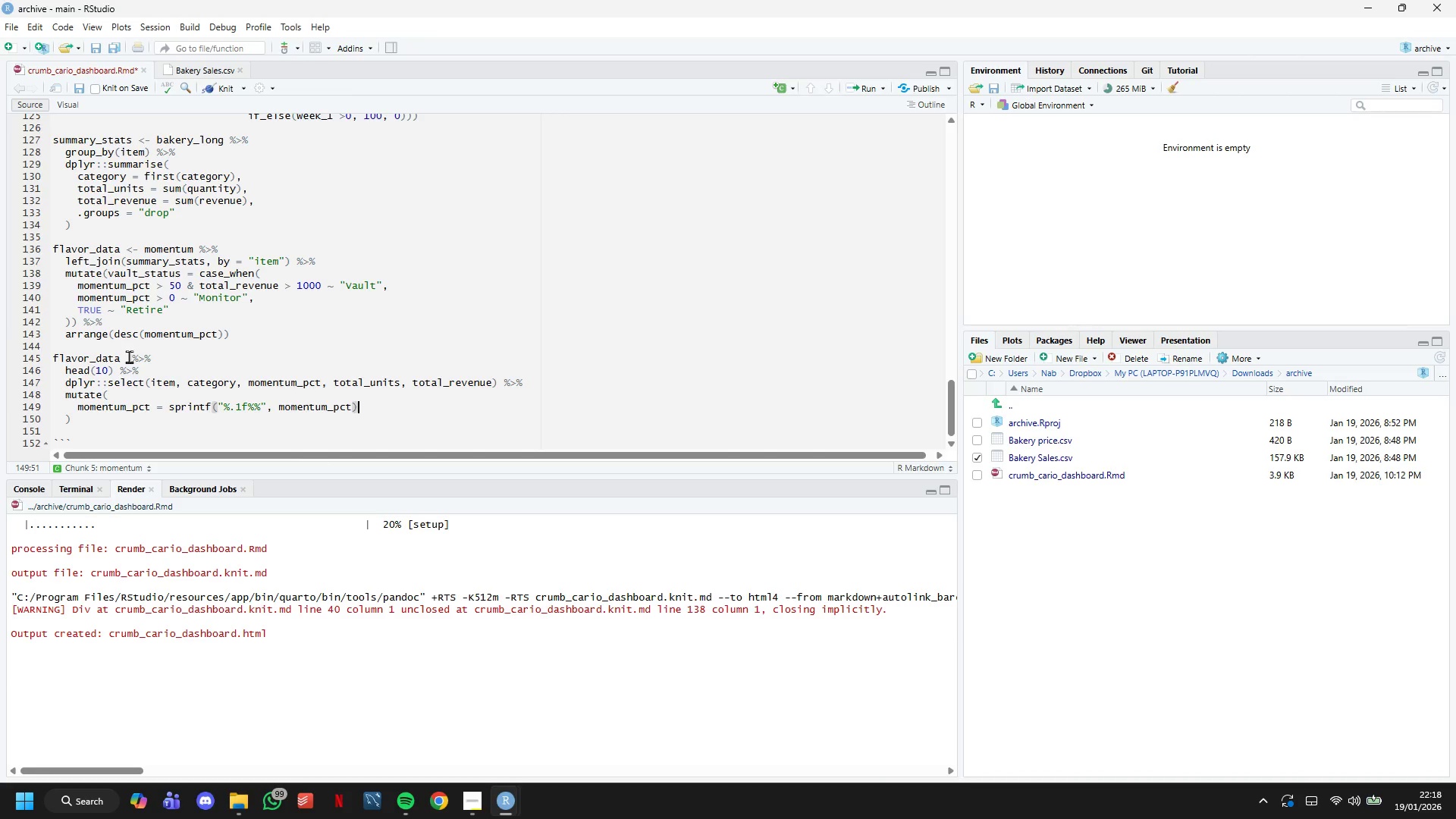 
 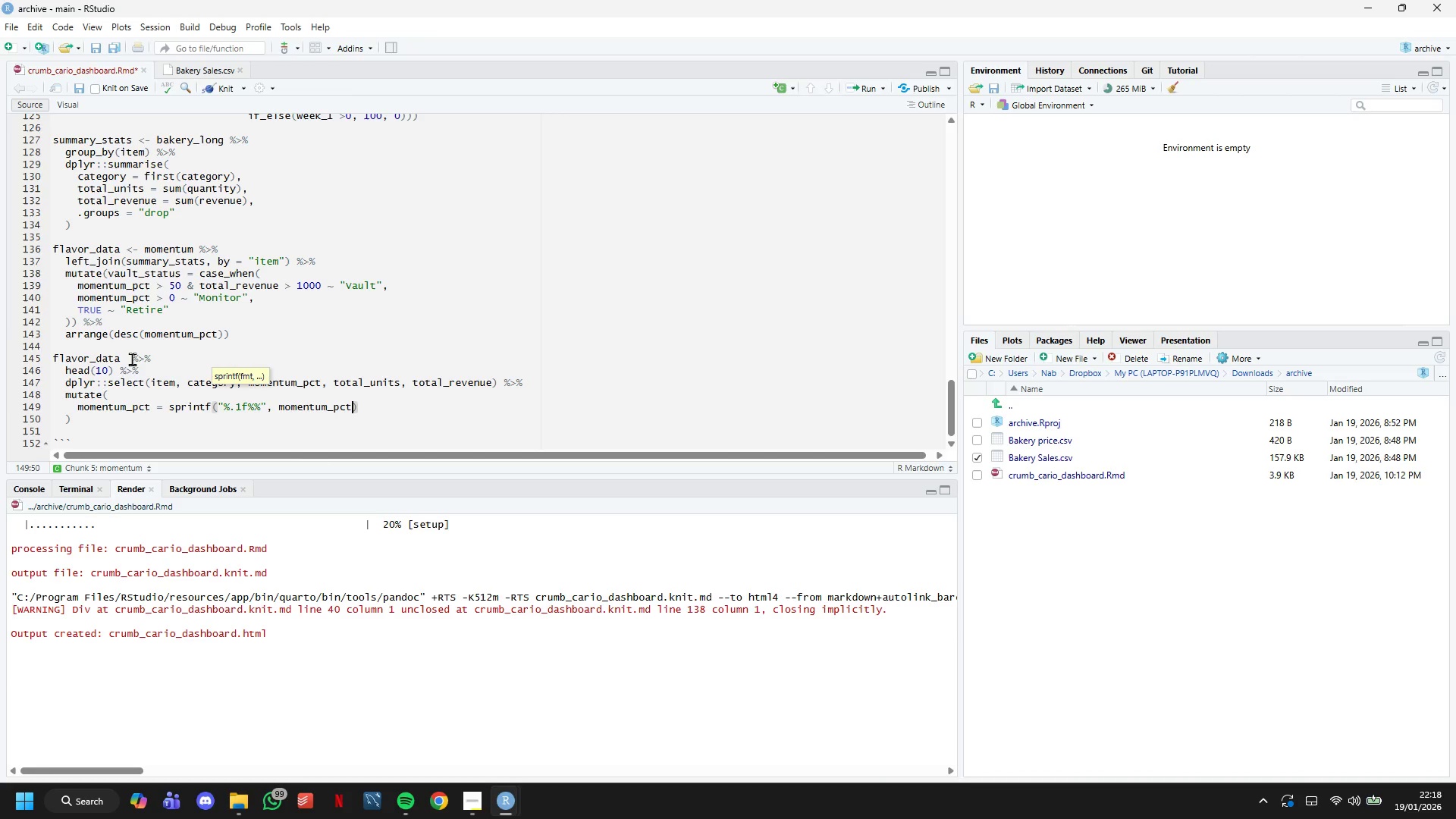 
key(ArrowRight)
 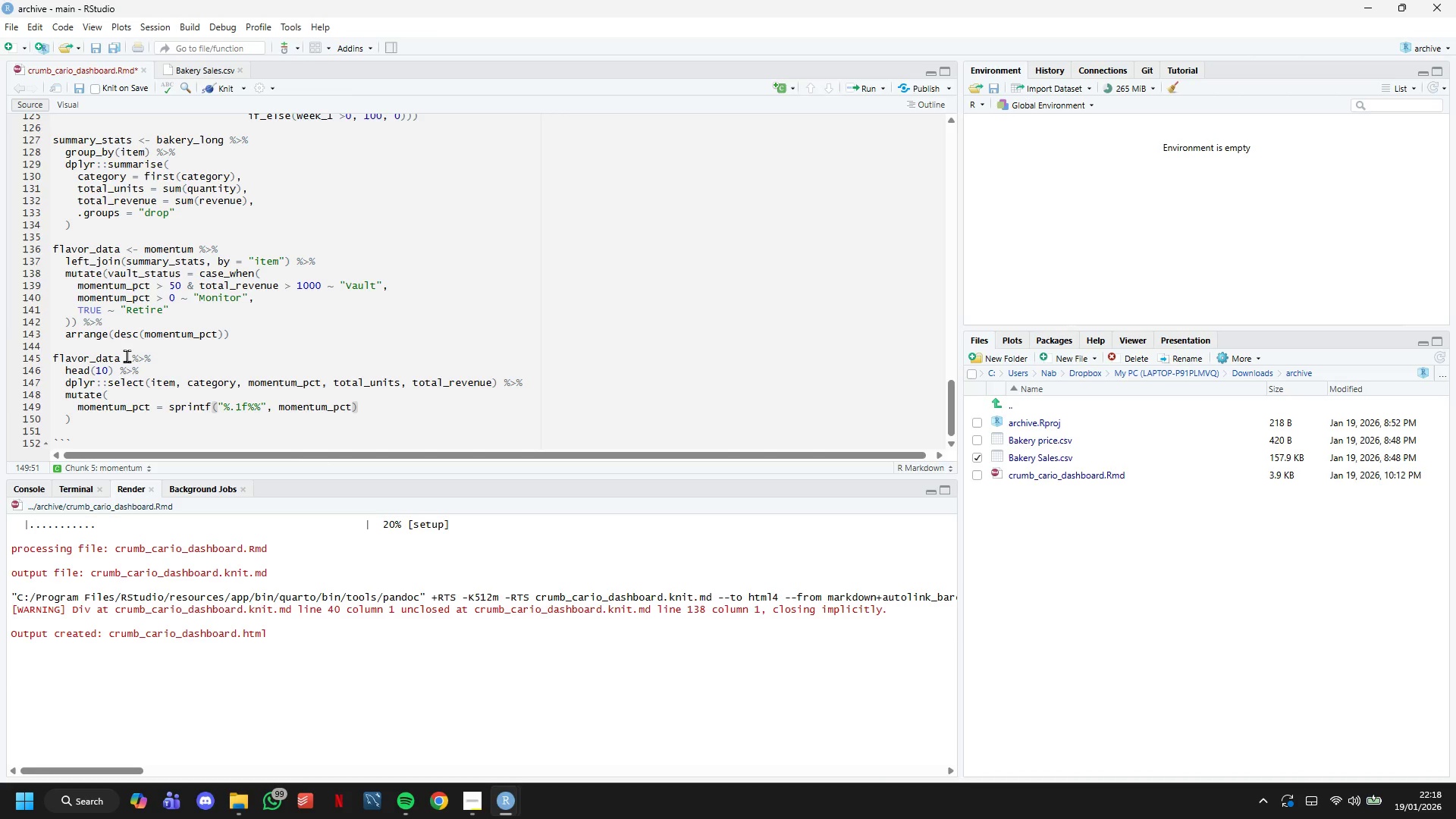 
wait(6.38)
 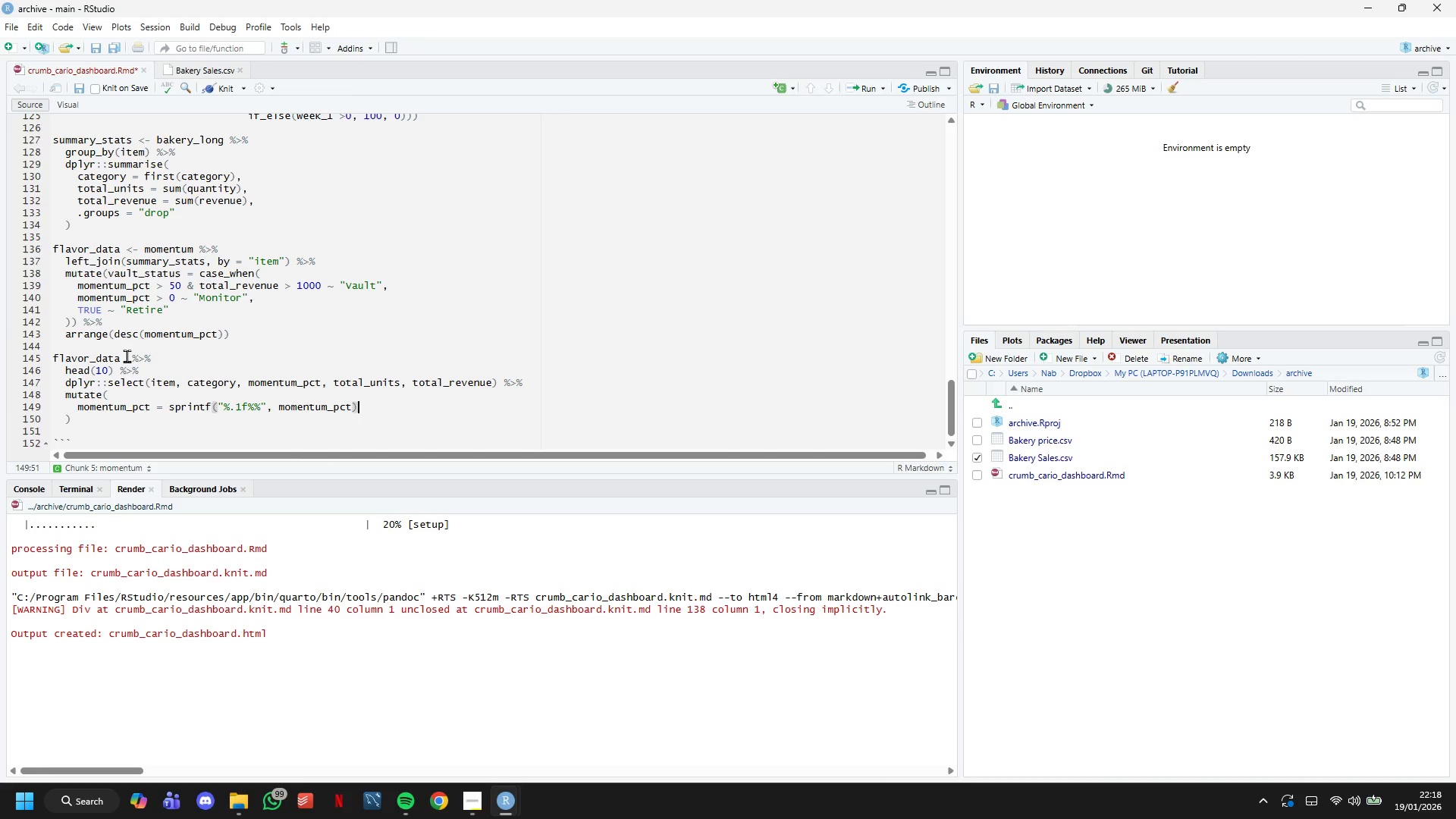 
key(Comma)
 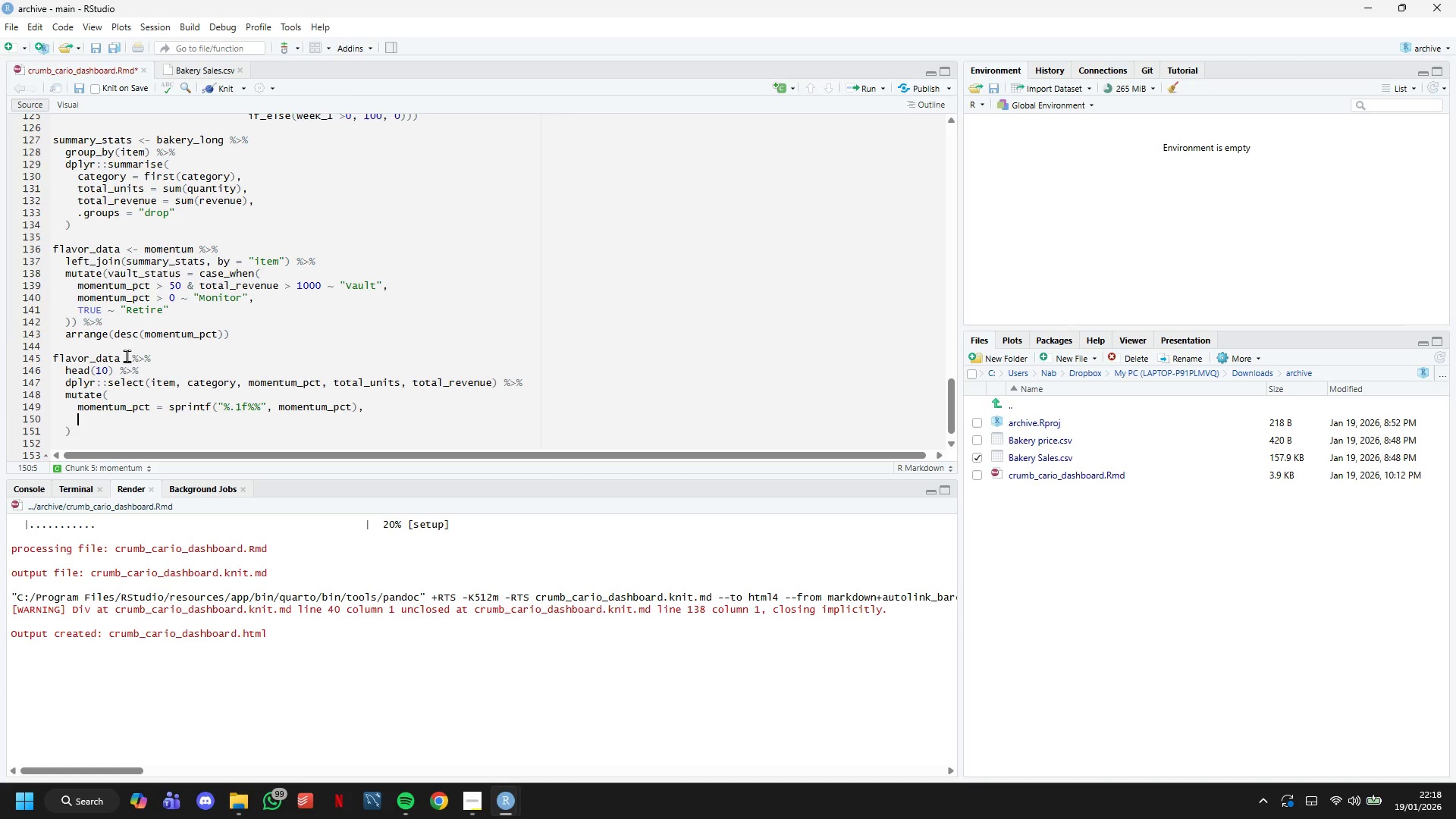 
key(Enter)
 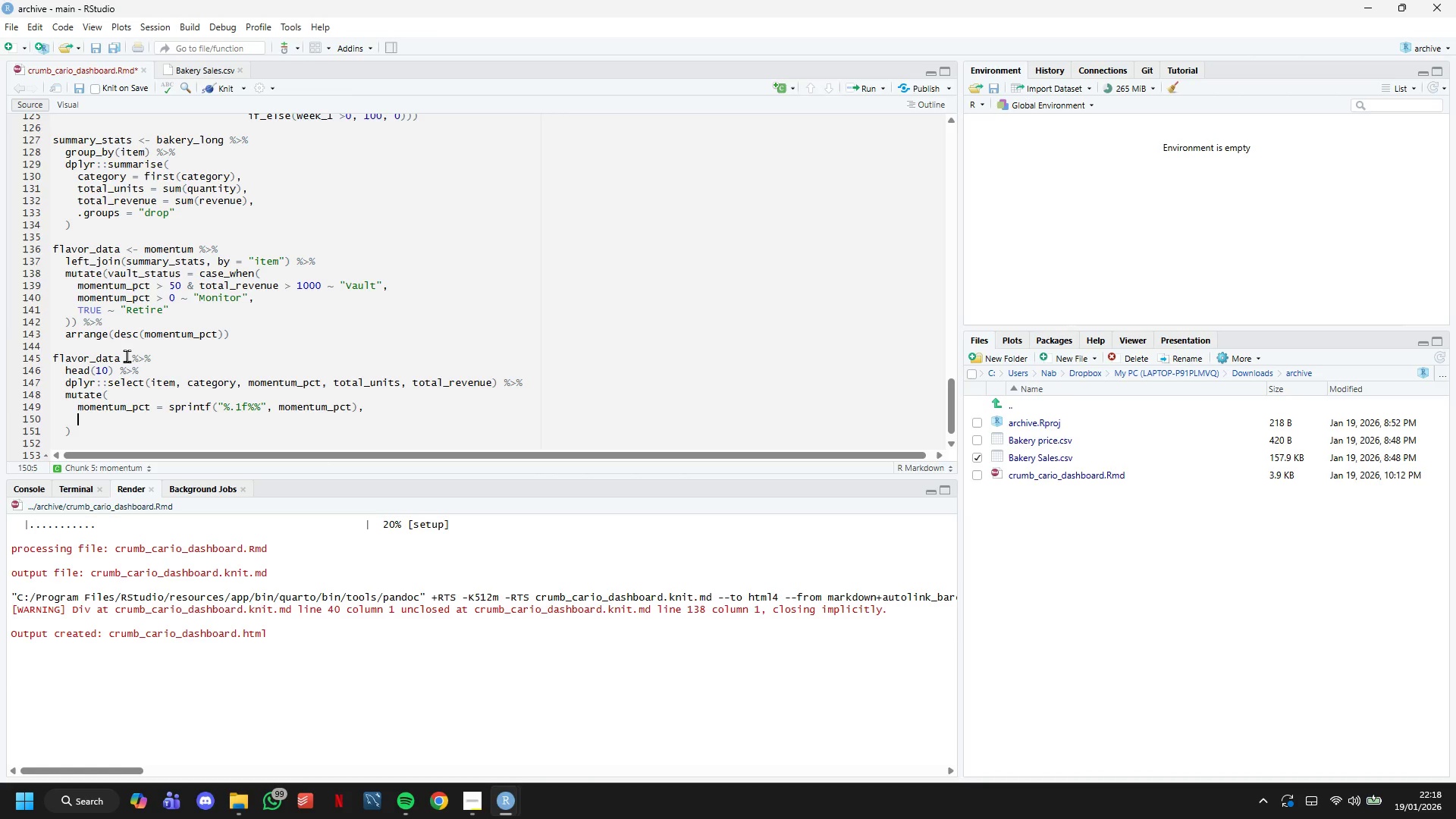 
wait(5.39)
 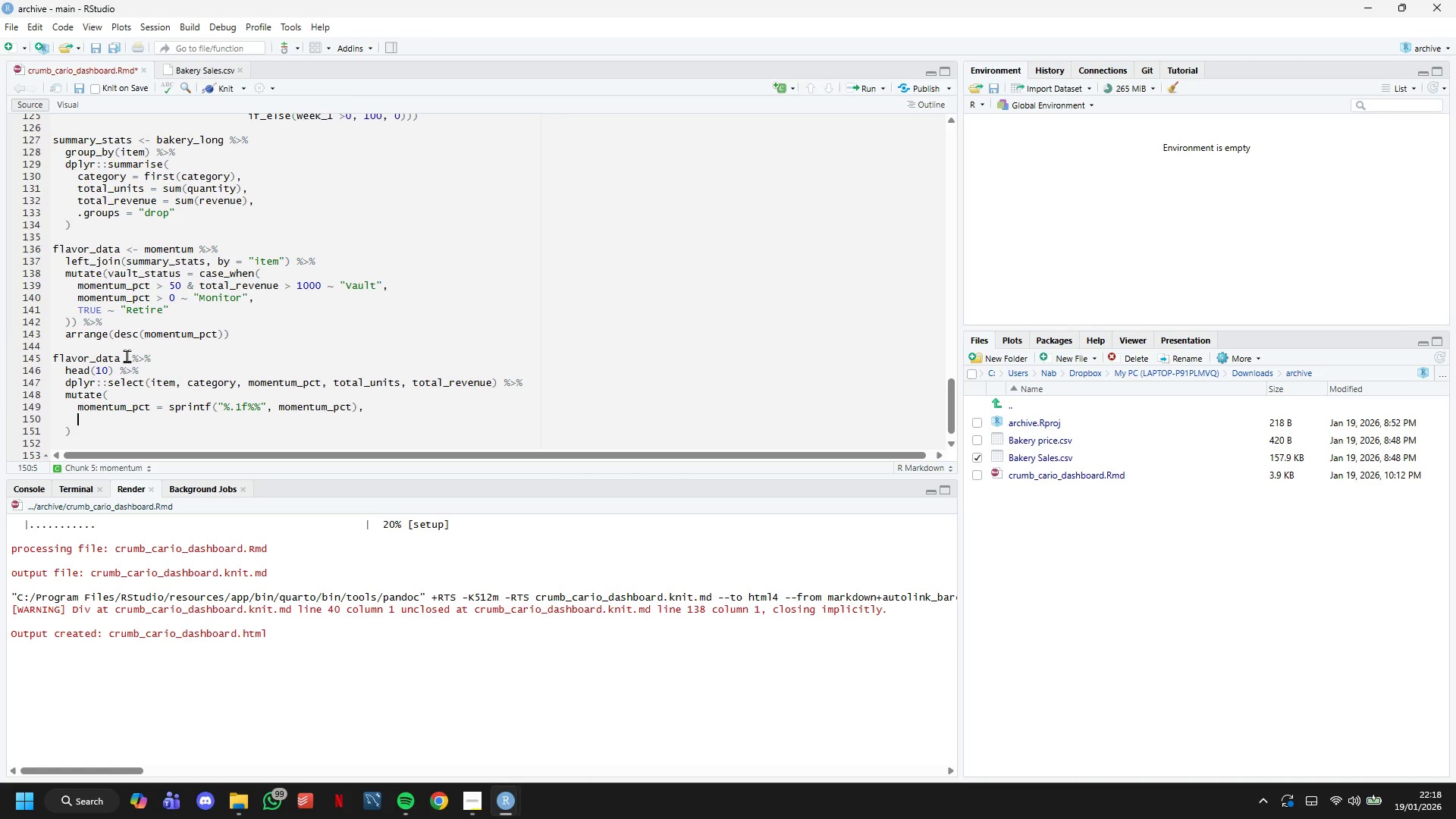 
type(tota)
key(Tab)
type( = dol)
key(Tab)
 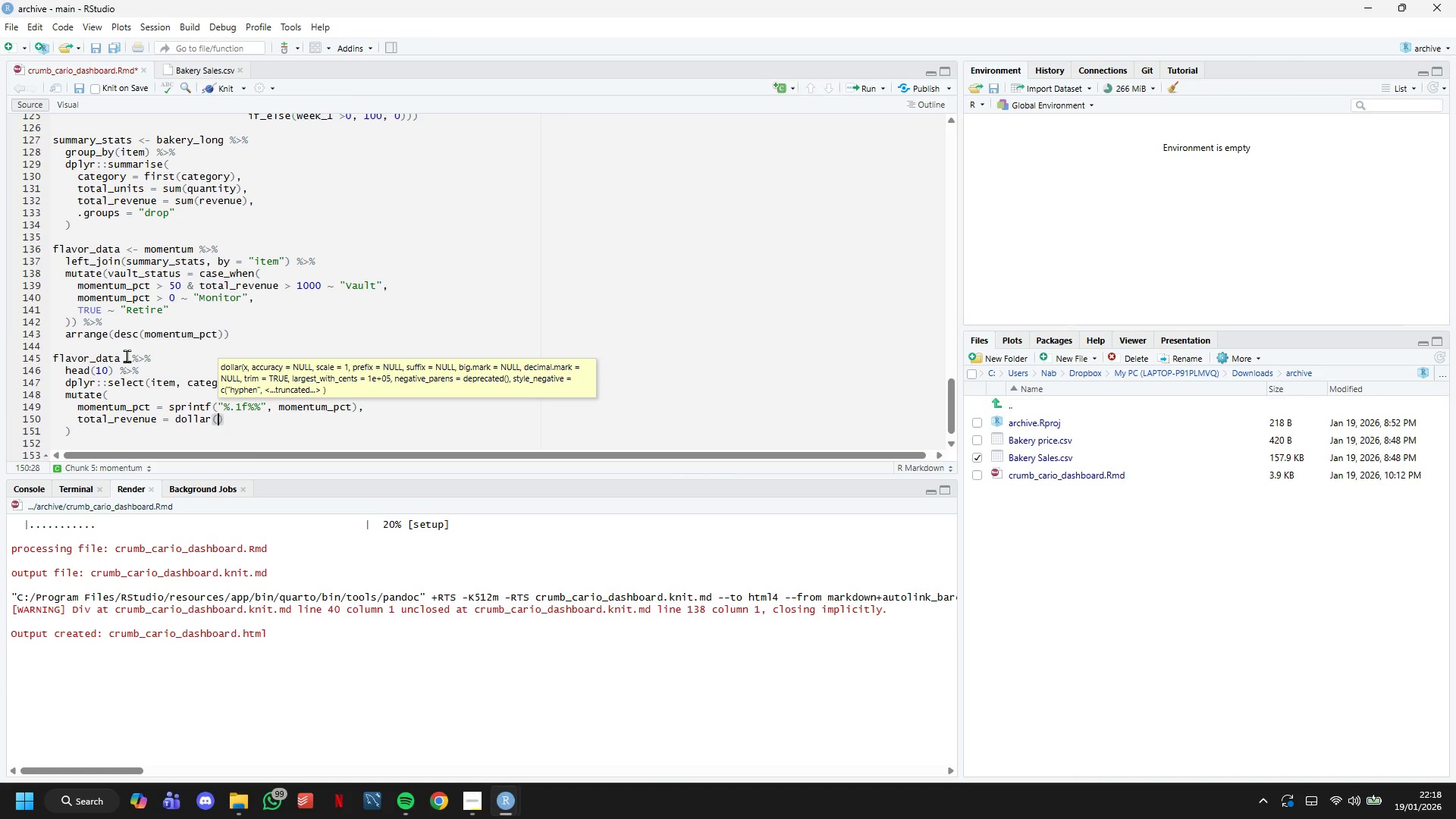 
type(total_revenue)
 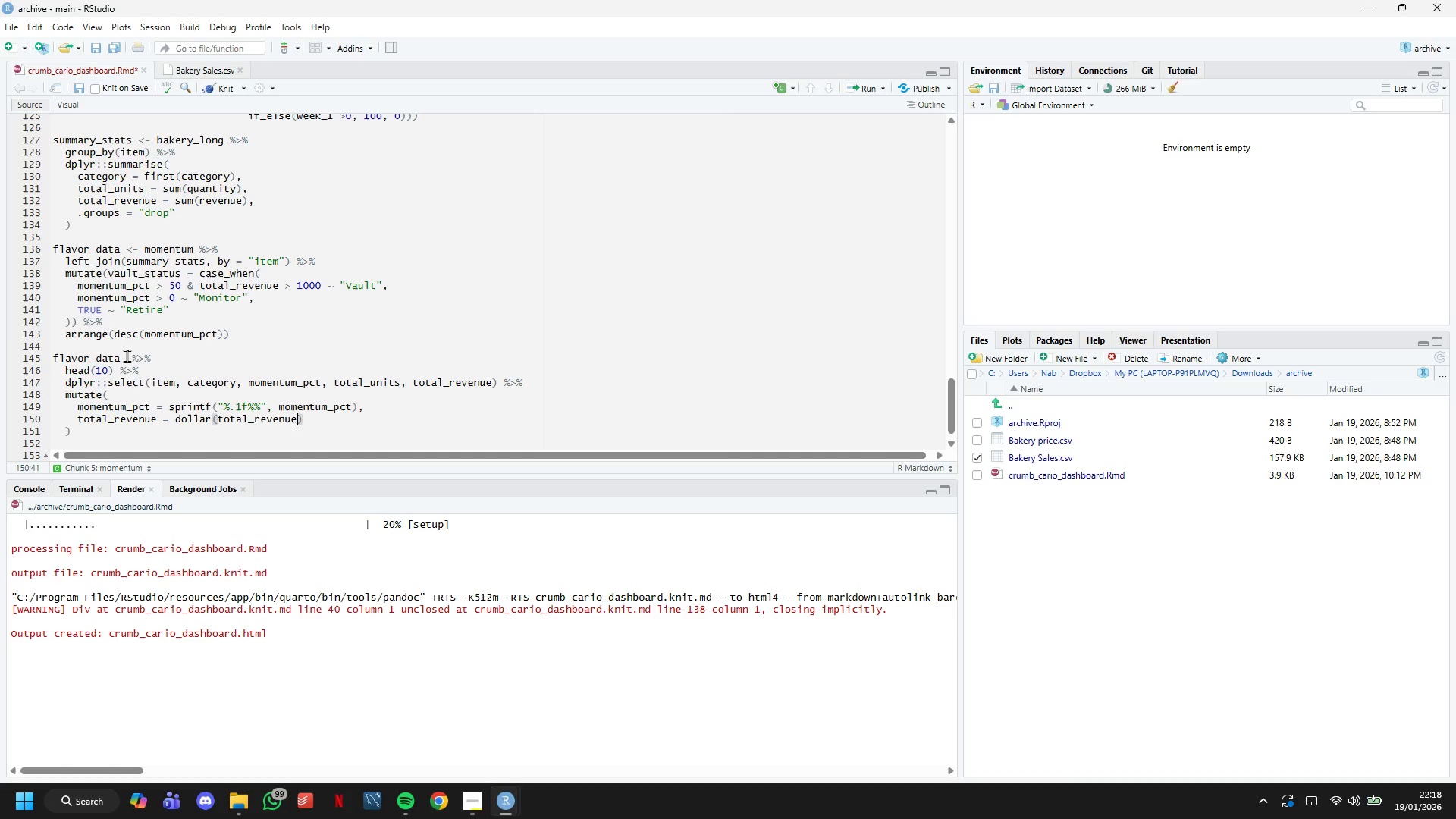 
key(ArrowRight)
 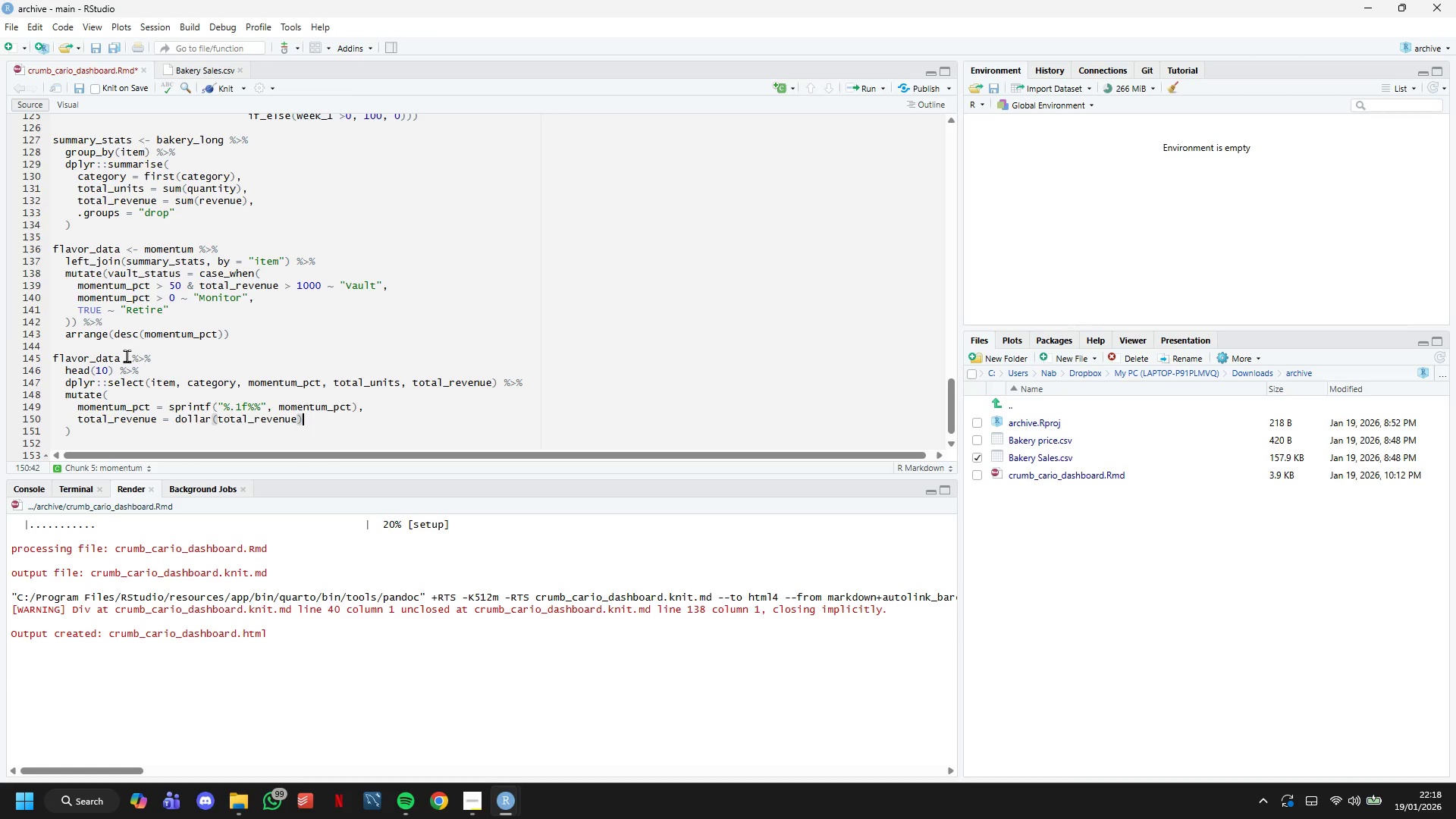 
key(ArrowDown)
 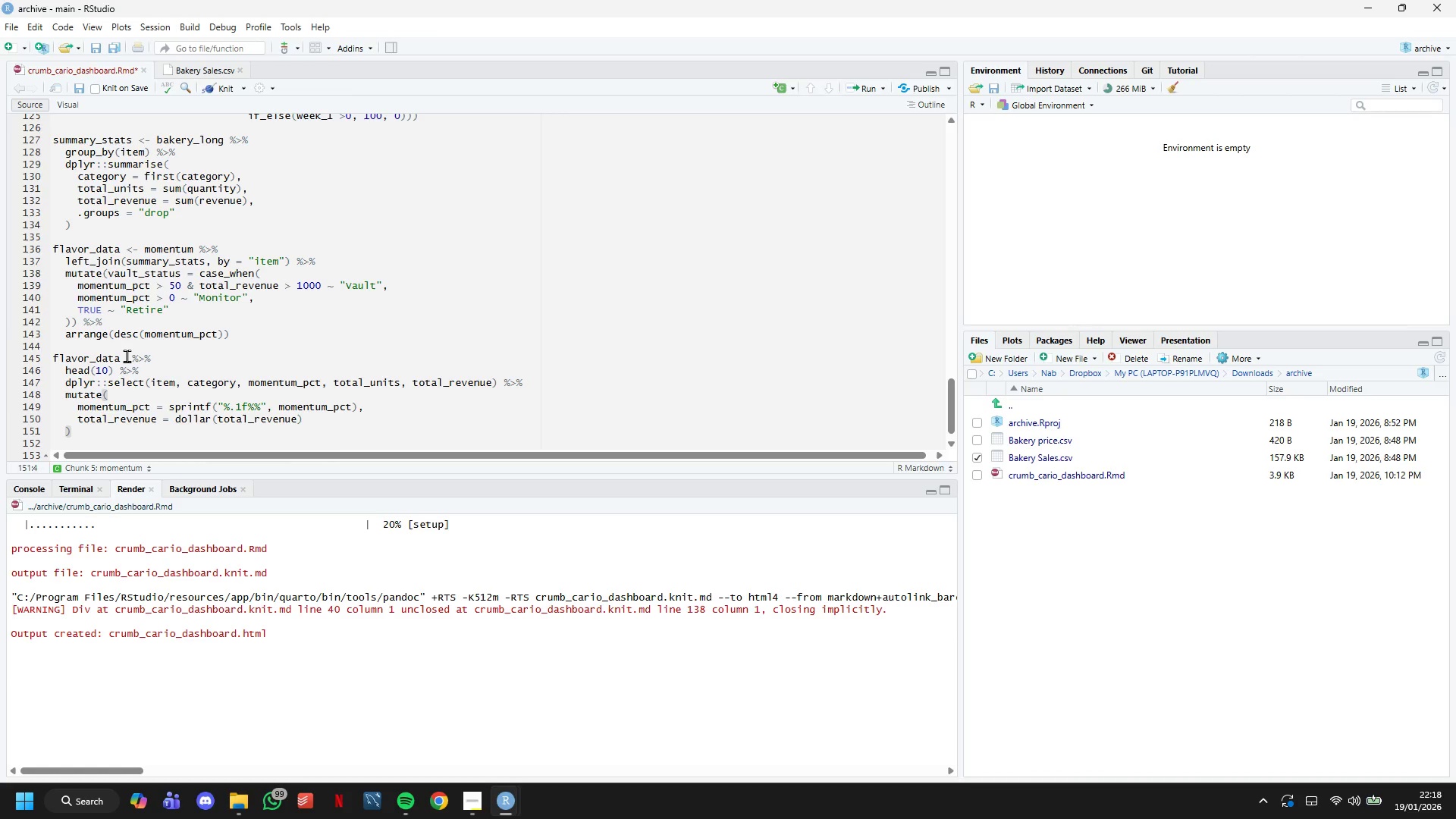 
key(Space)
 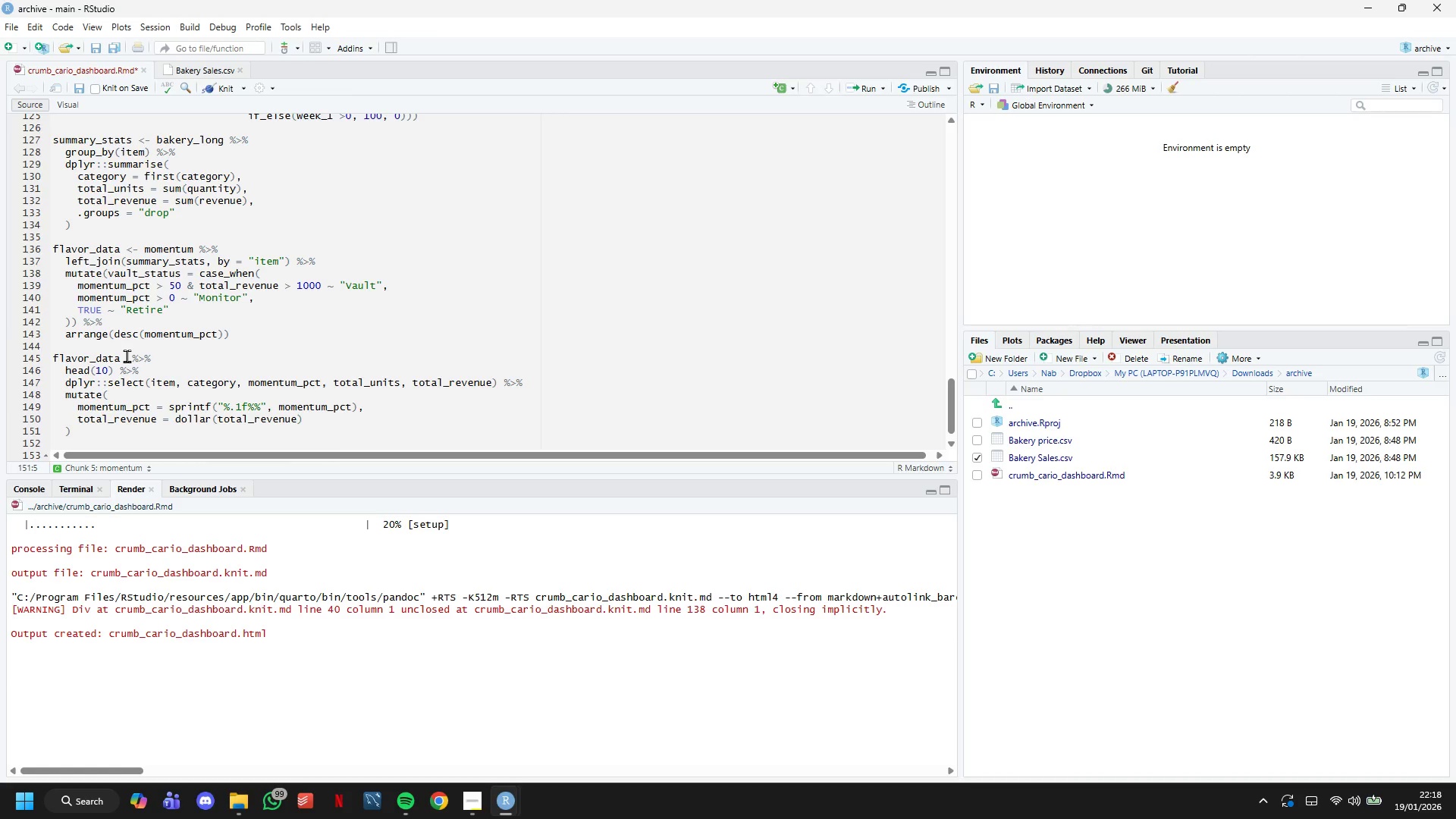 
key(Shift+5)
 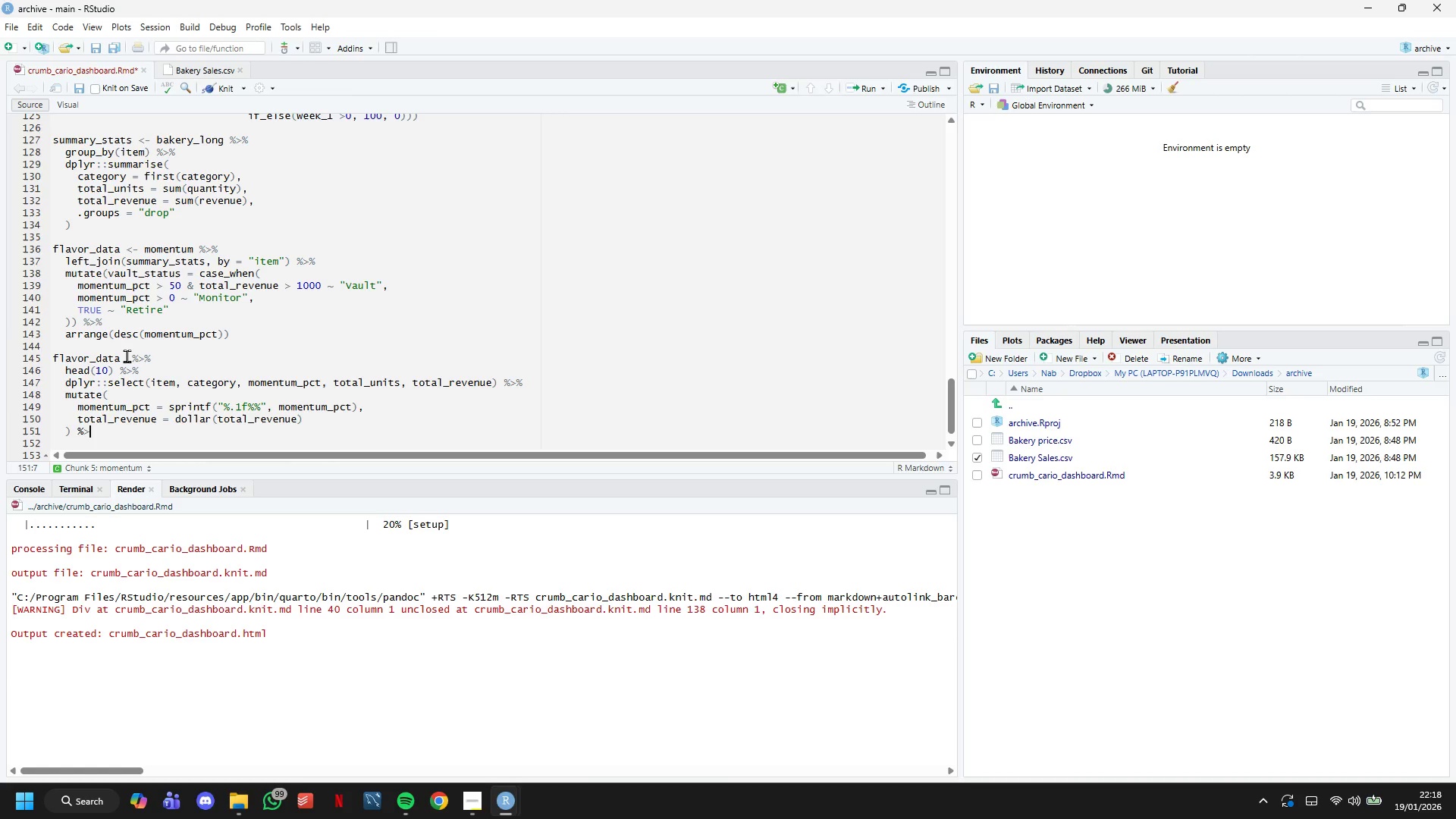 
key(Shift+Period)
 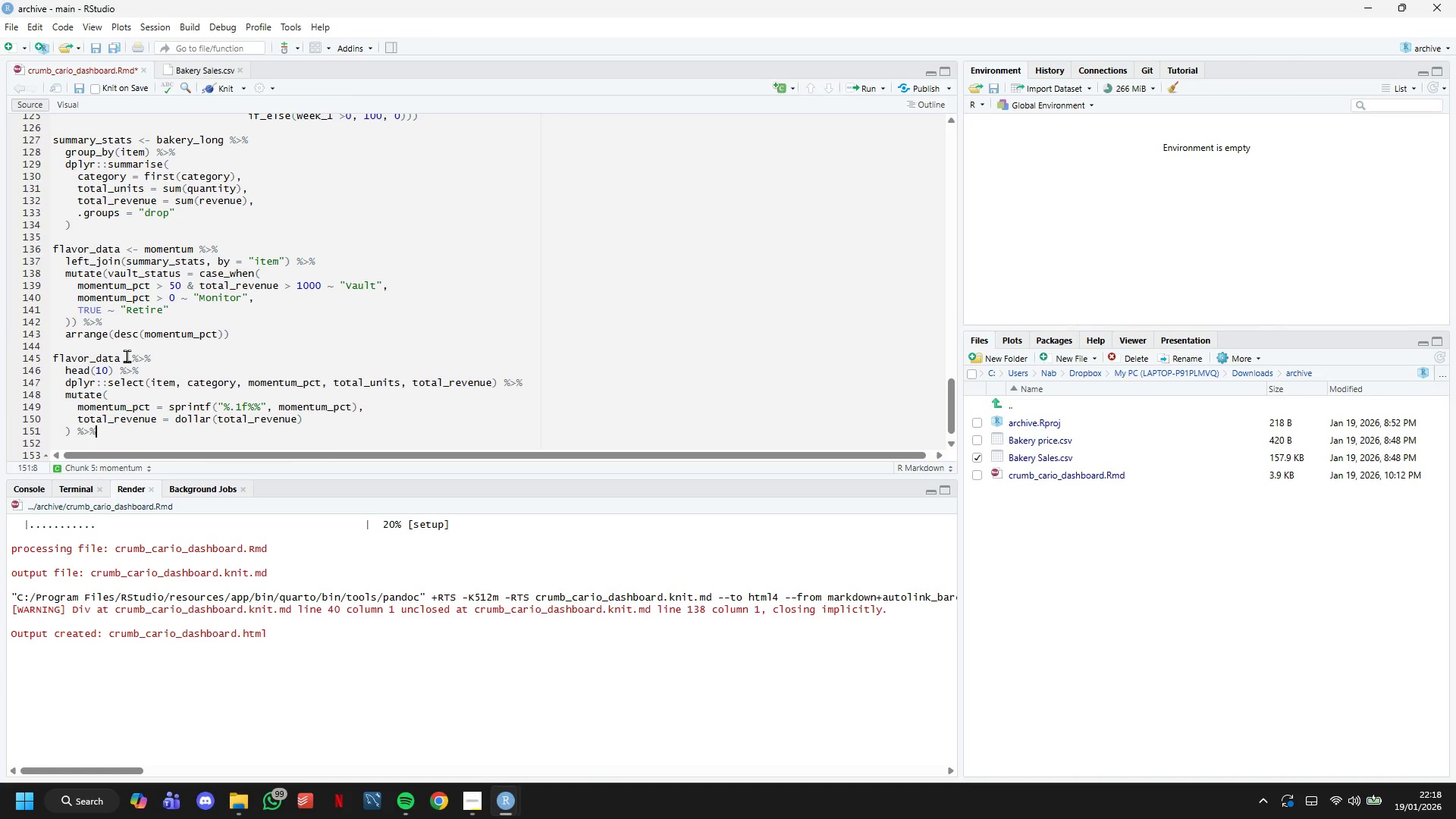 
key(Shift+5)
 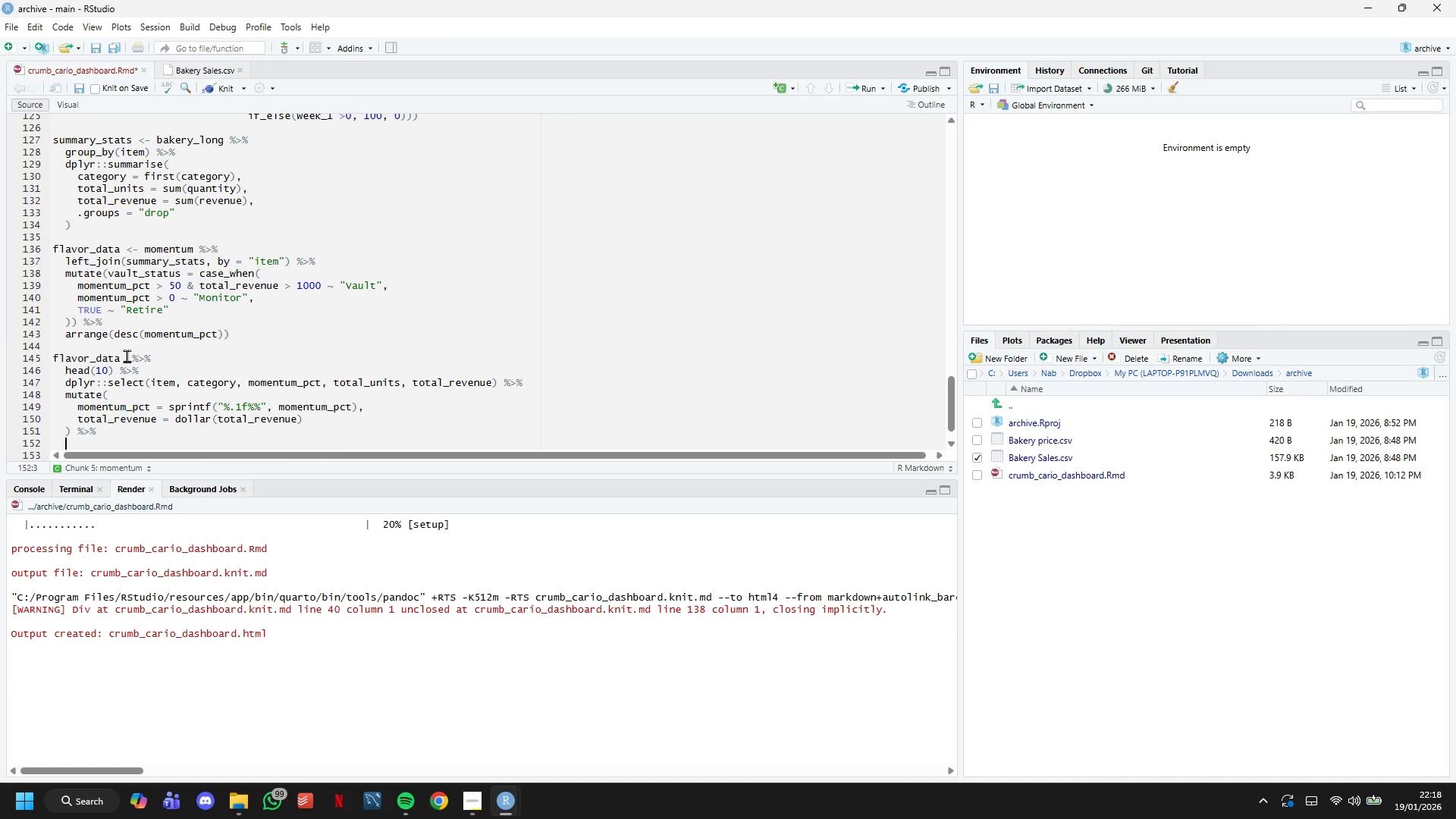 
key(Enter)
 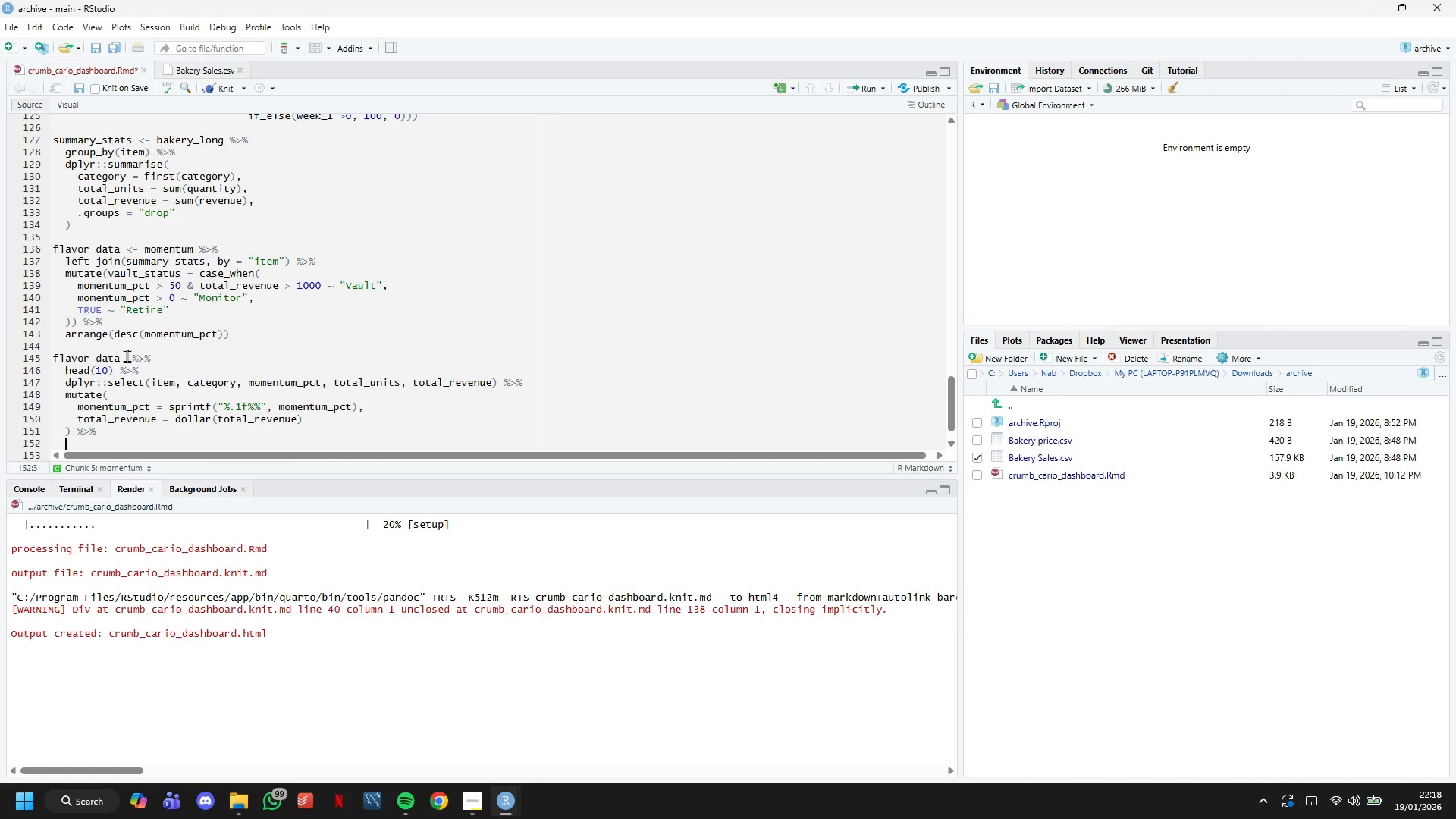 
scroll: coordinate [190, 314], scroll_direction: down, amount: 2.0
 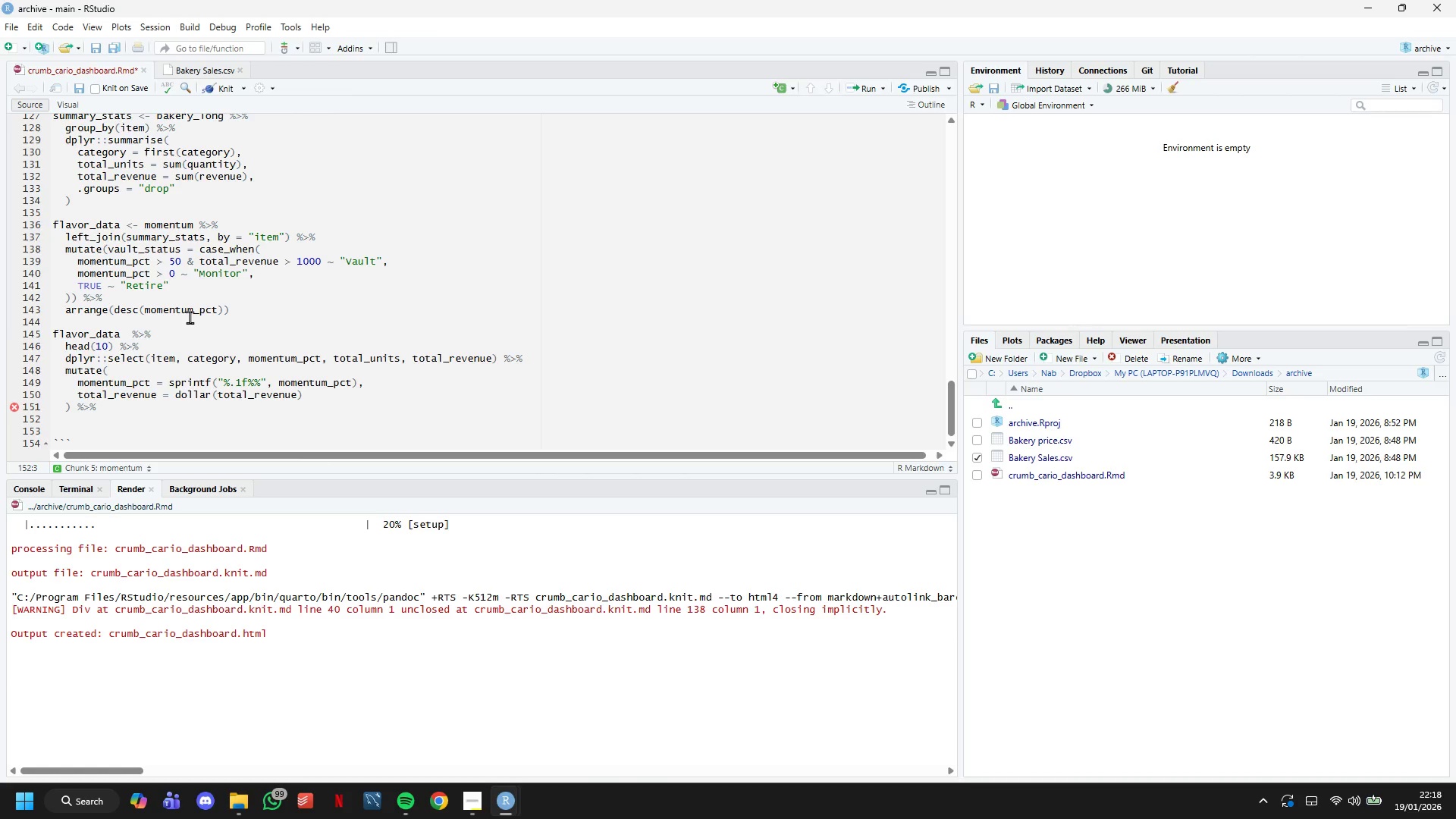 
wait(11.22)
 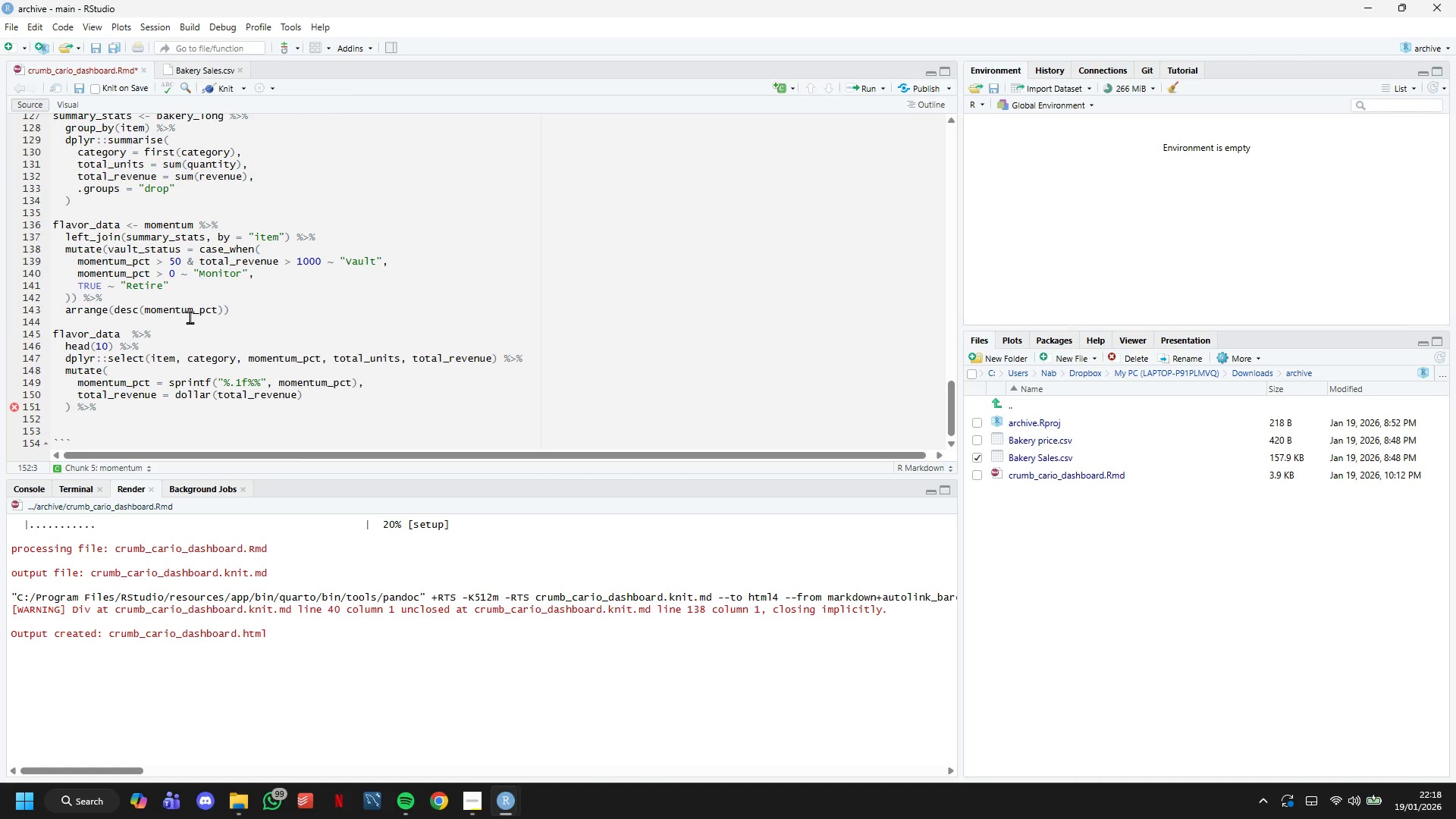 
type(kable(col.)
key(Tab)
 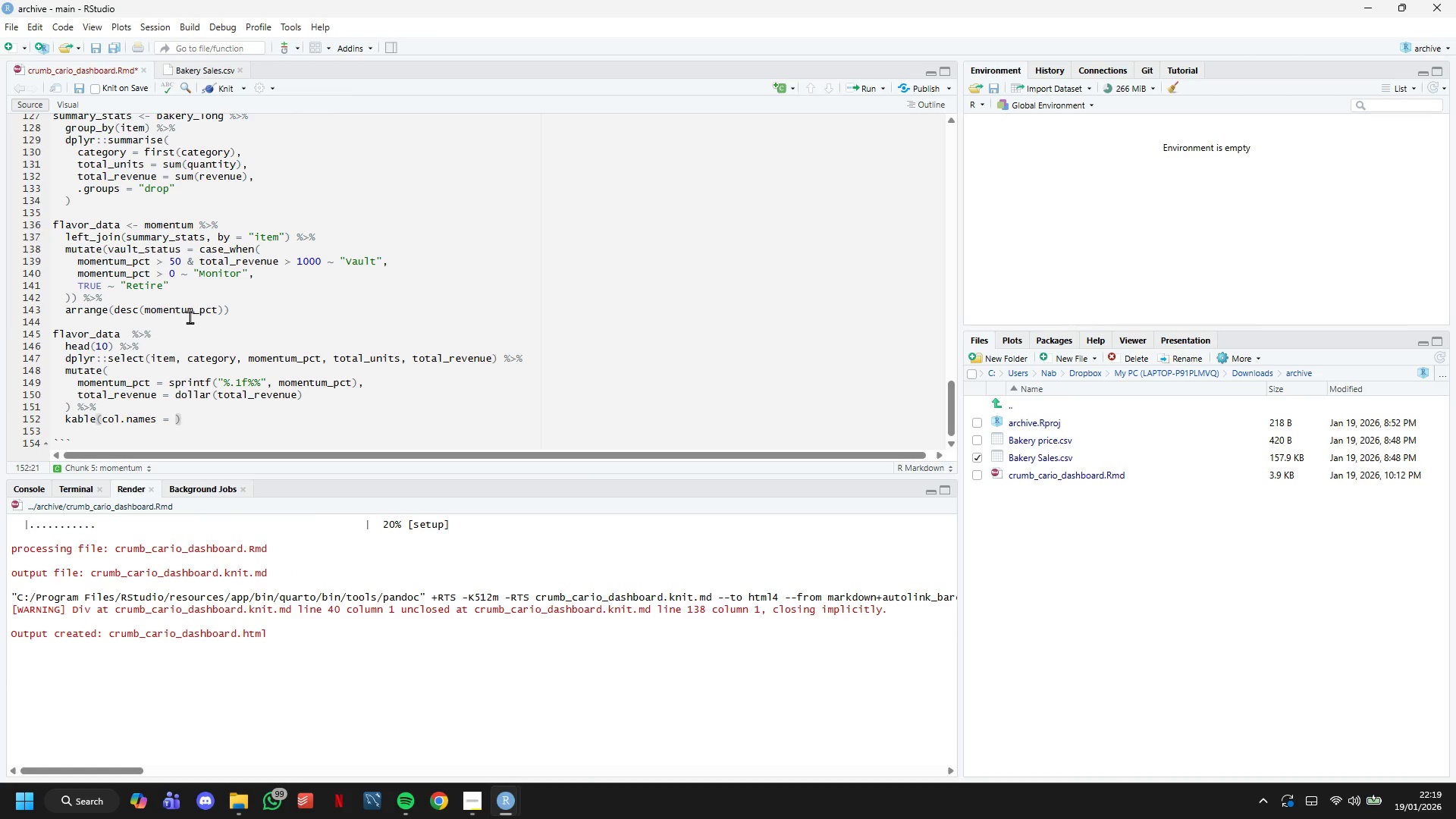 
type(c("Item)
 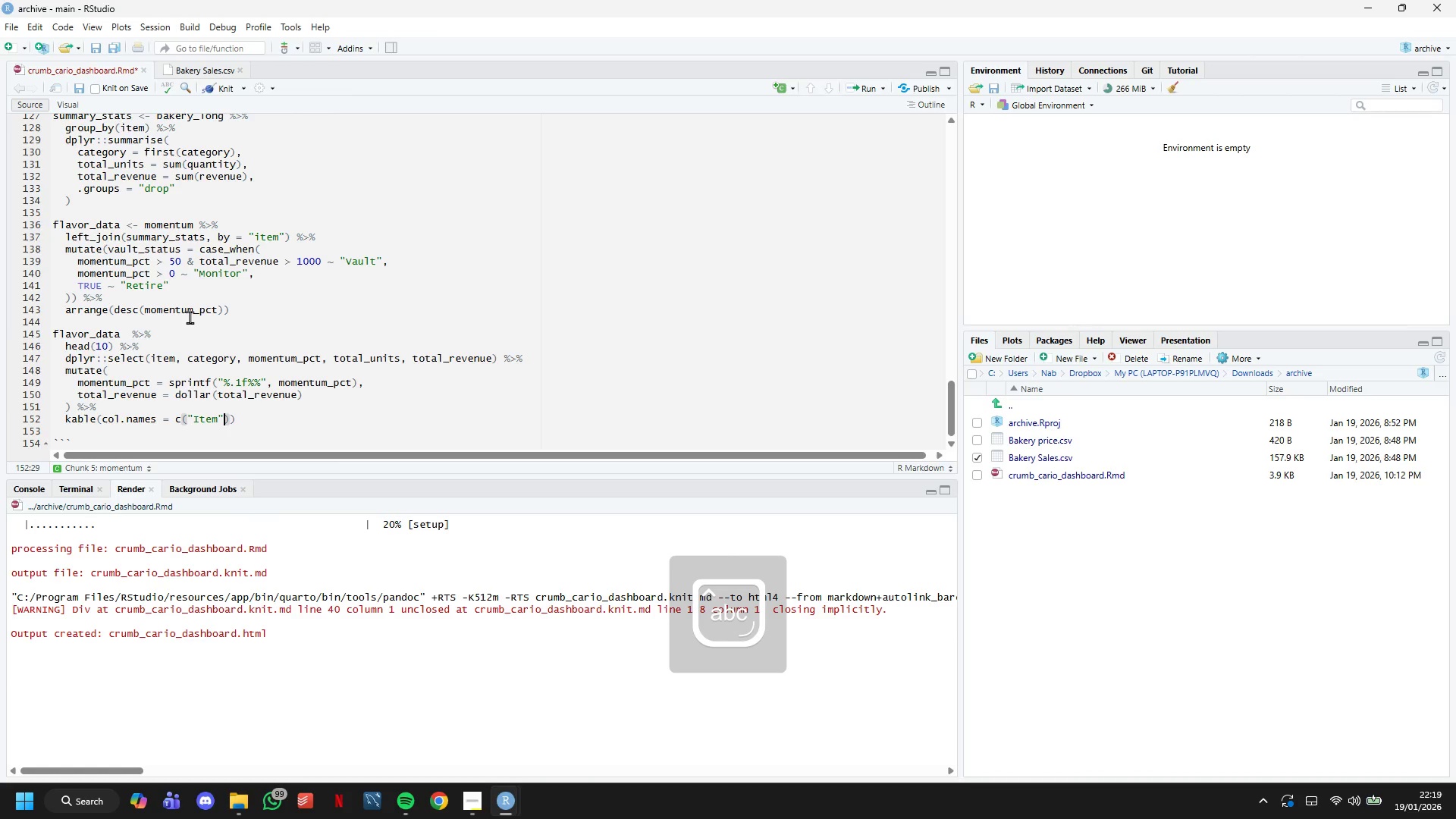 
 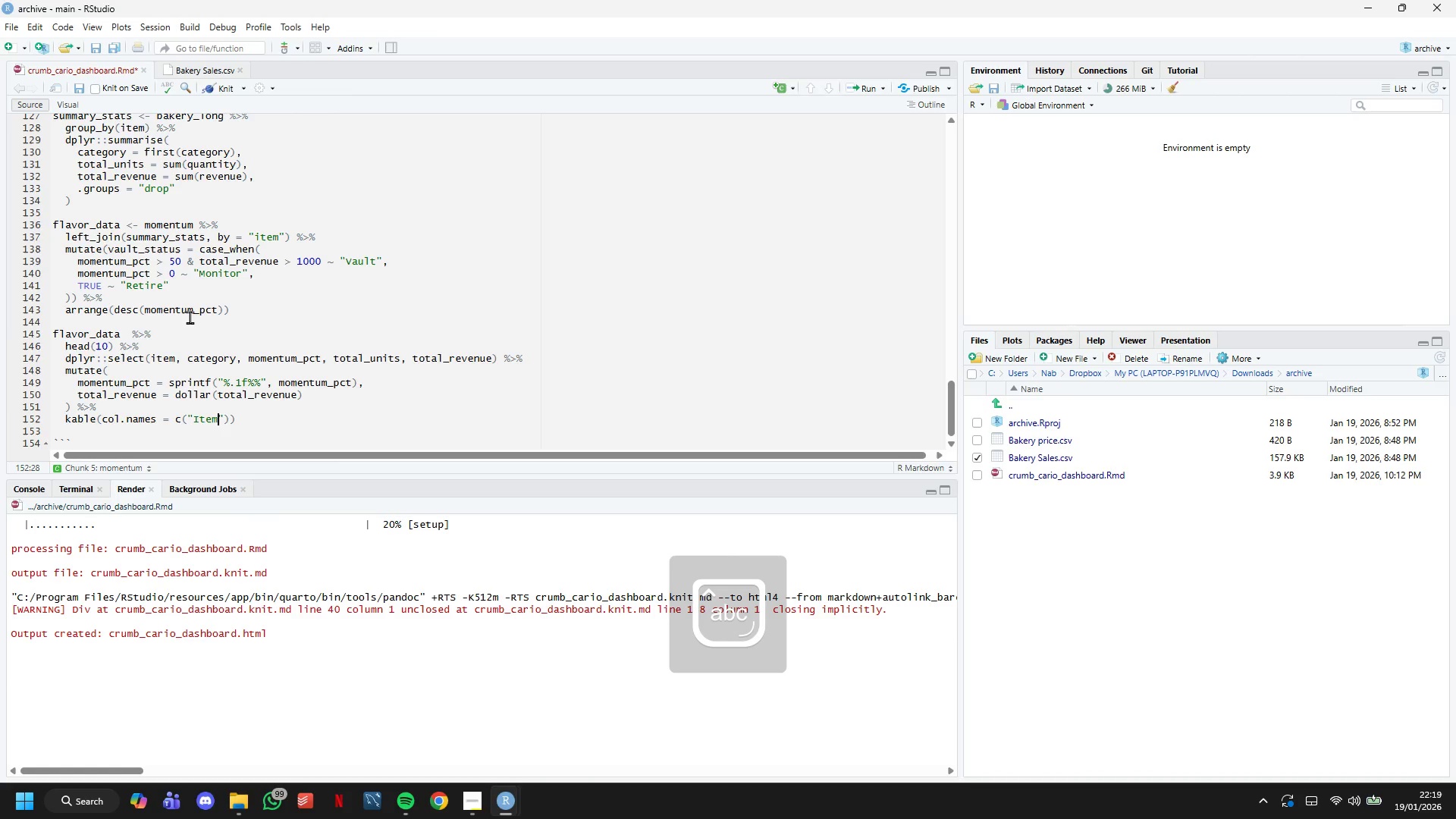 
key(ArrowRight)
 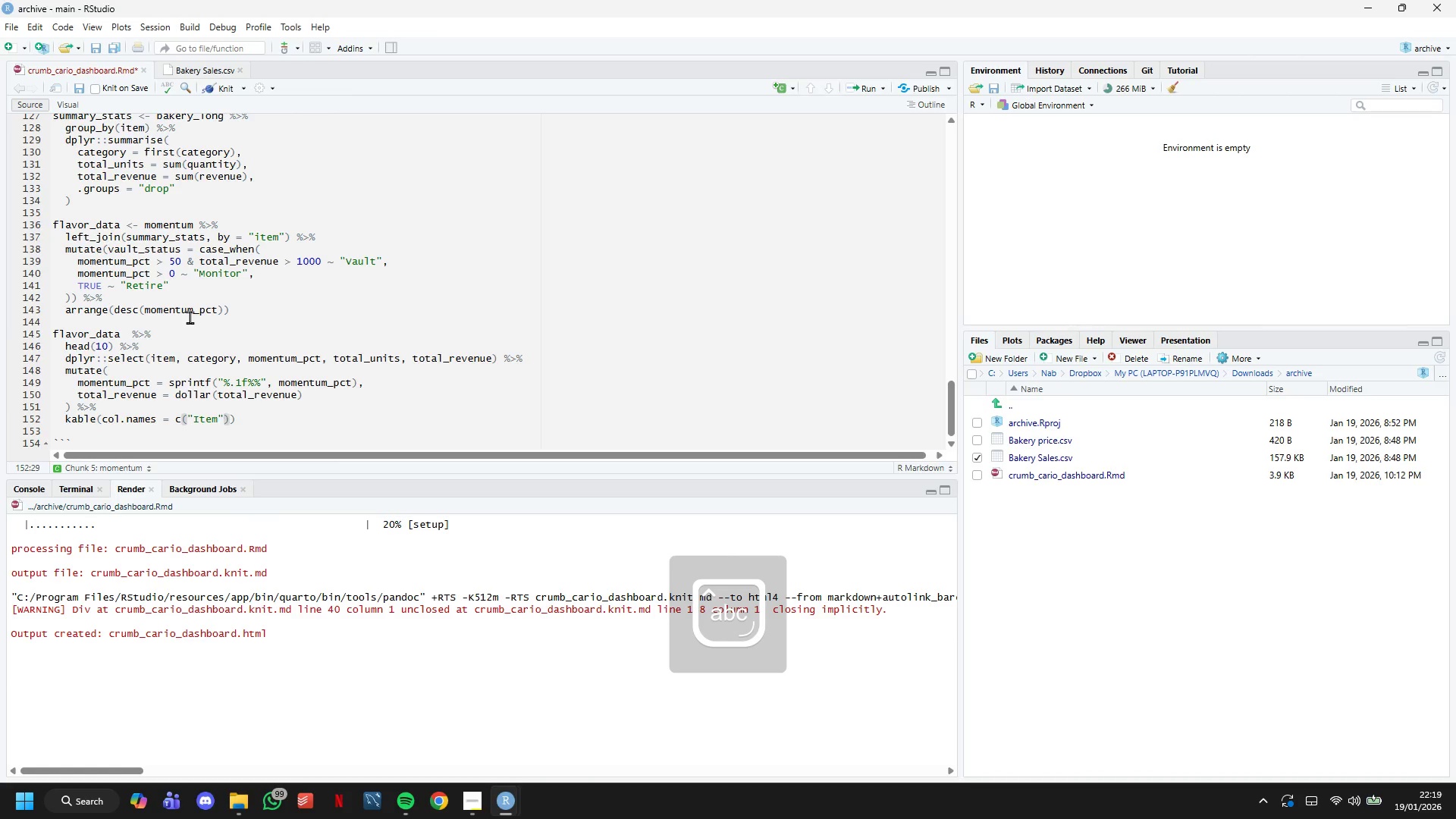 
type(, "Category)
 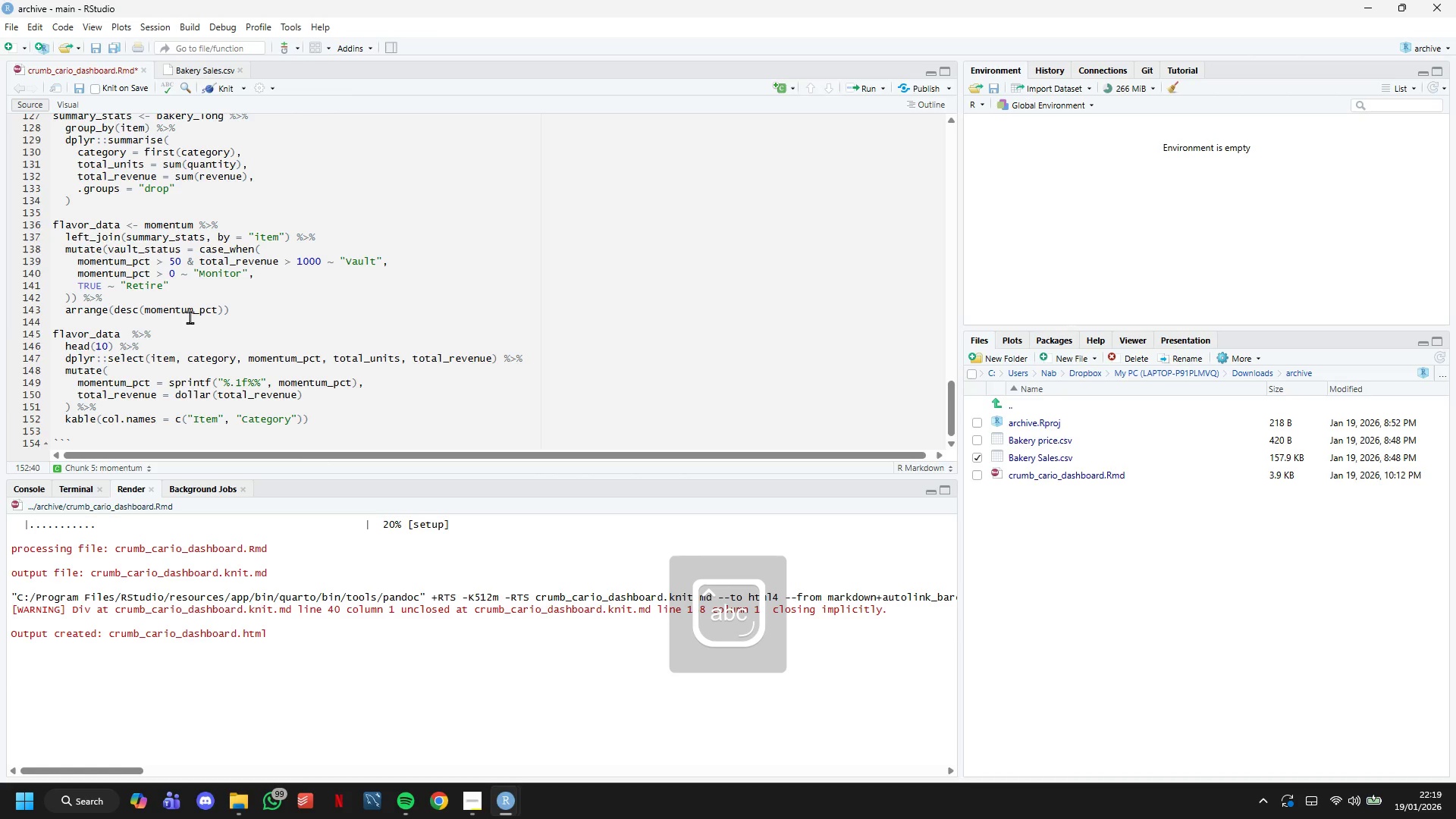 
wait(5.69)
 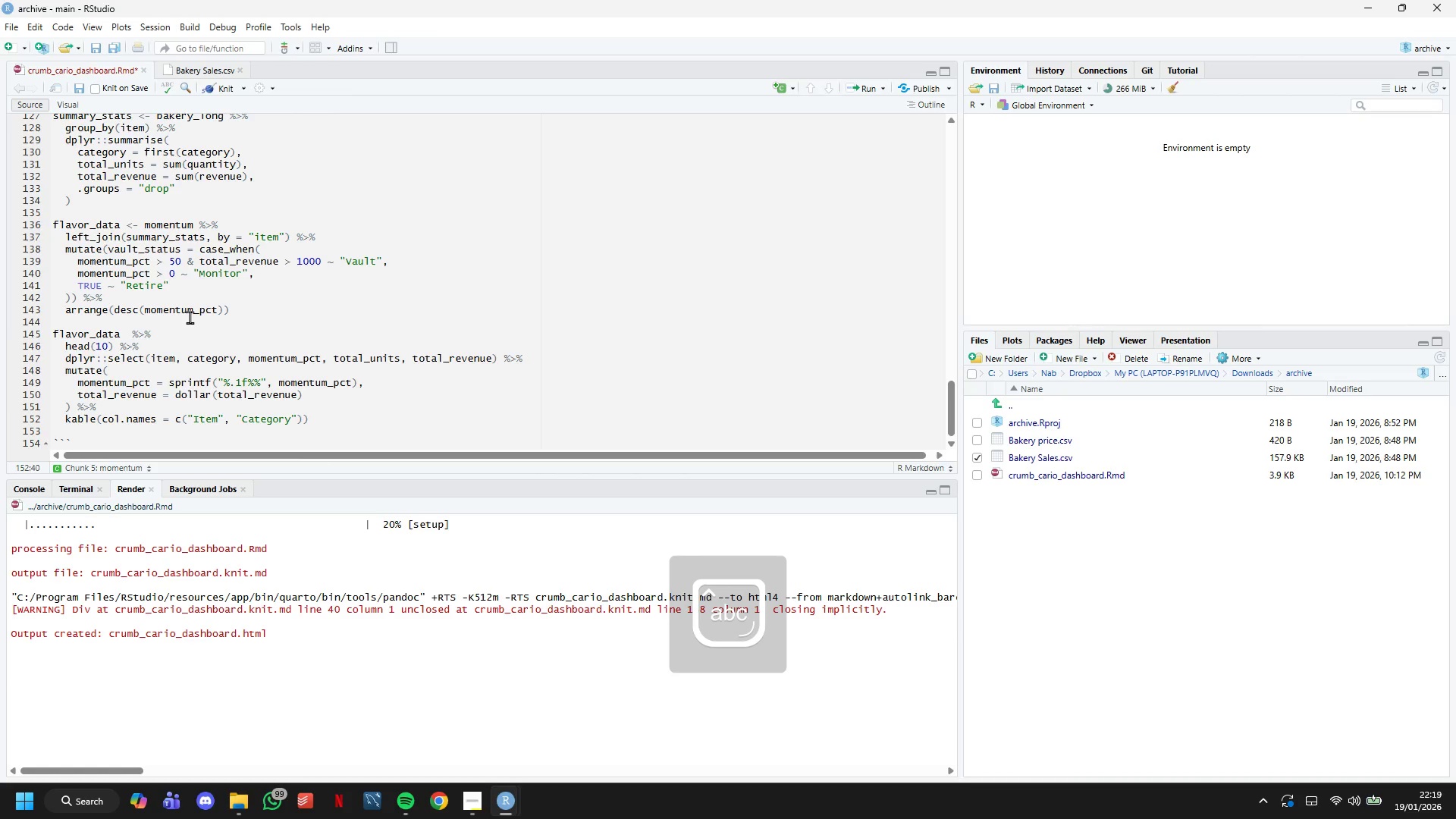 
key(ArrowRight)
 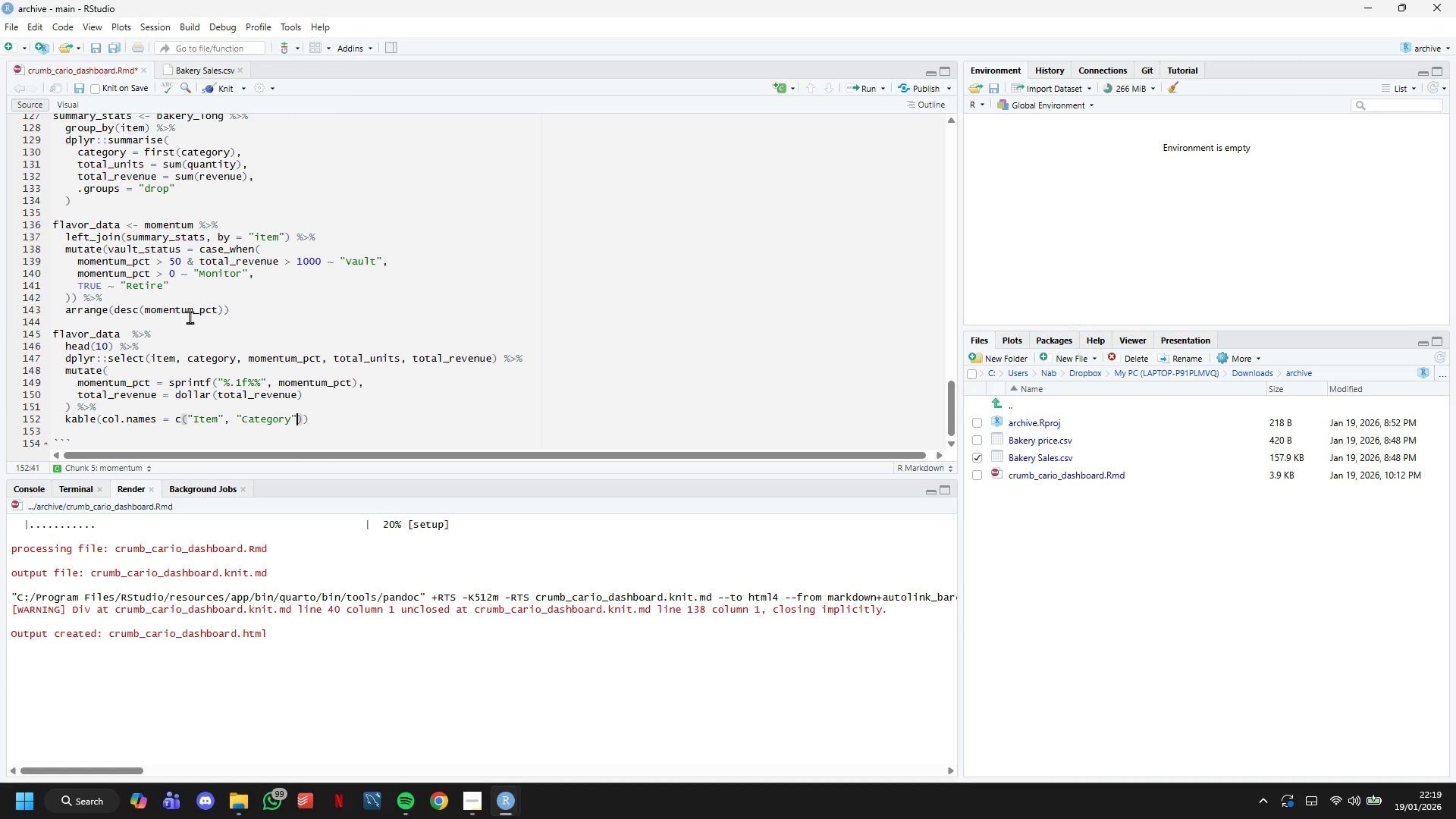 
type(, :)
key(Backspace)
type("Momenty)
key(Backspace)
type(um)
 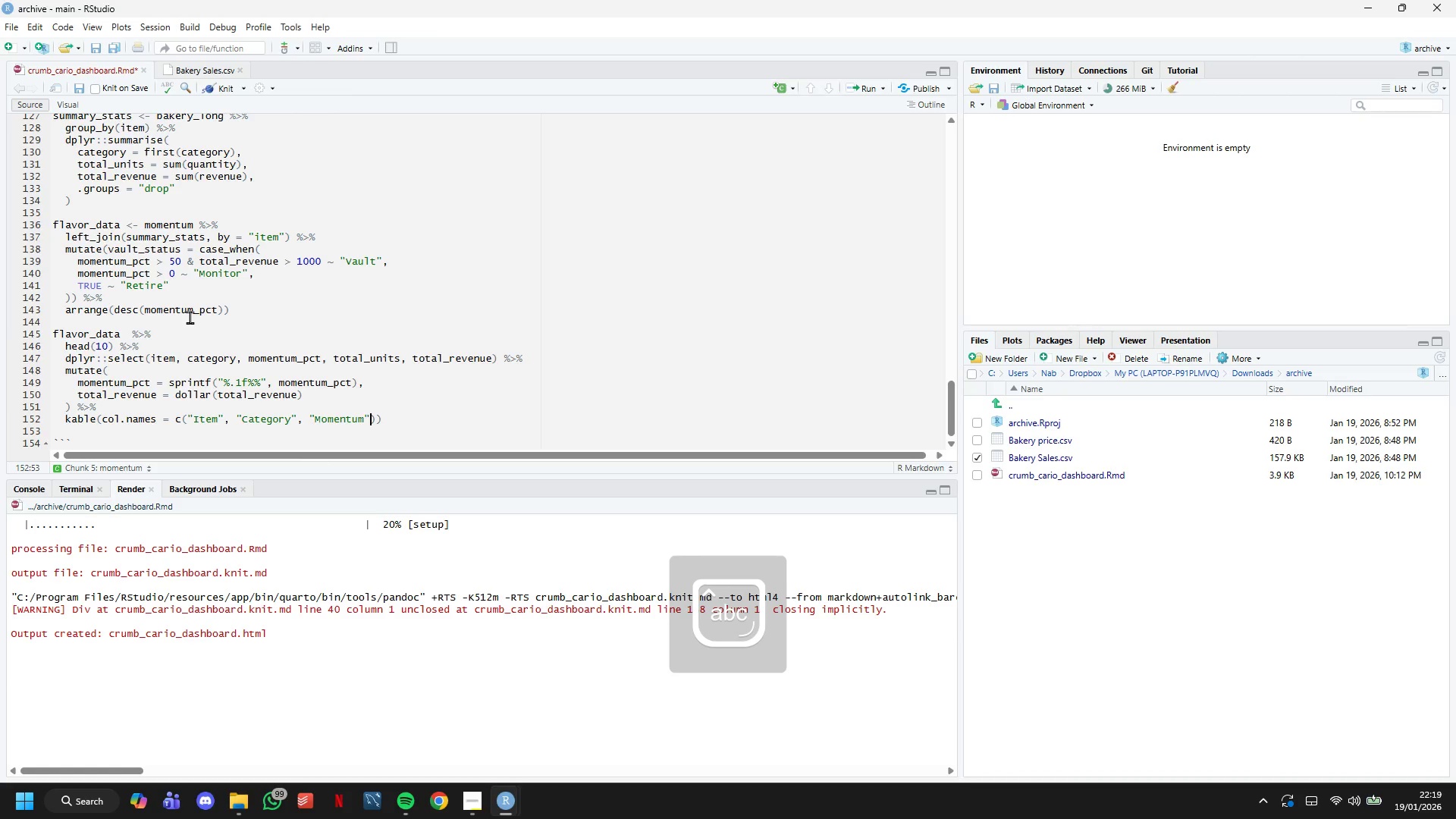 
key(ArrowRight)
 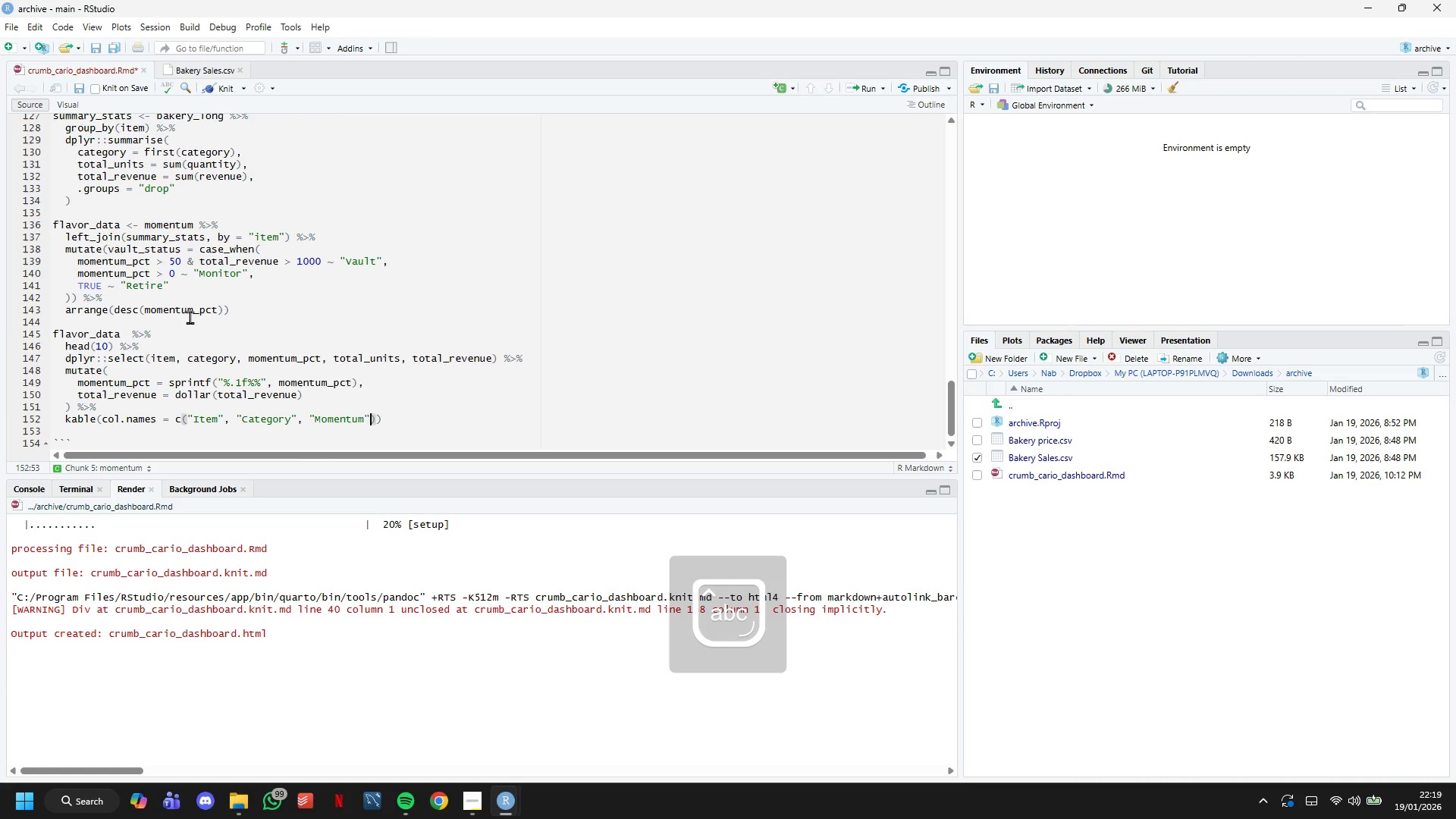 
type(, "Units)
 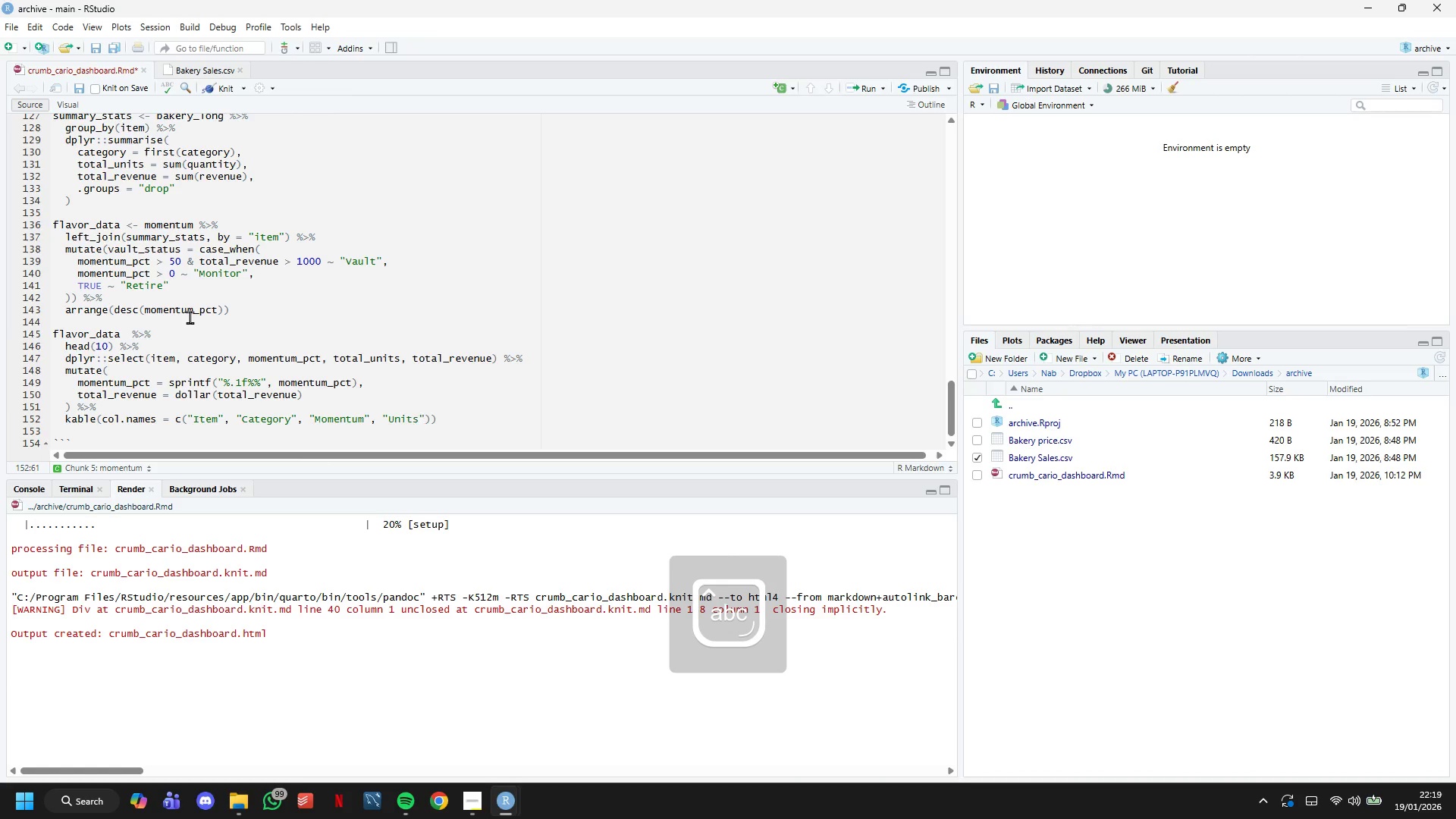 
key(ArrowRight)
 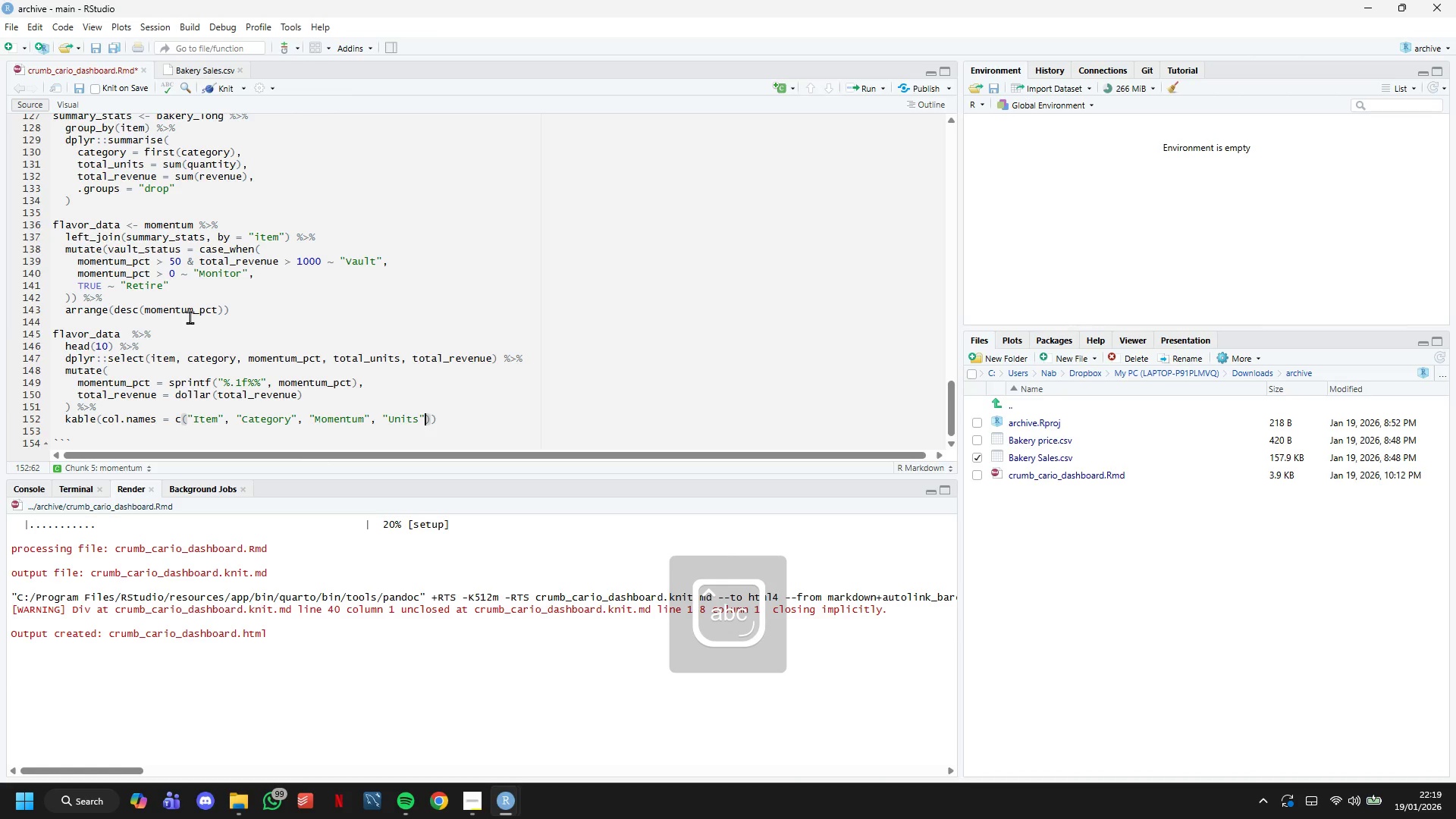 
type(, "Revenue)
 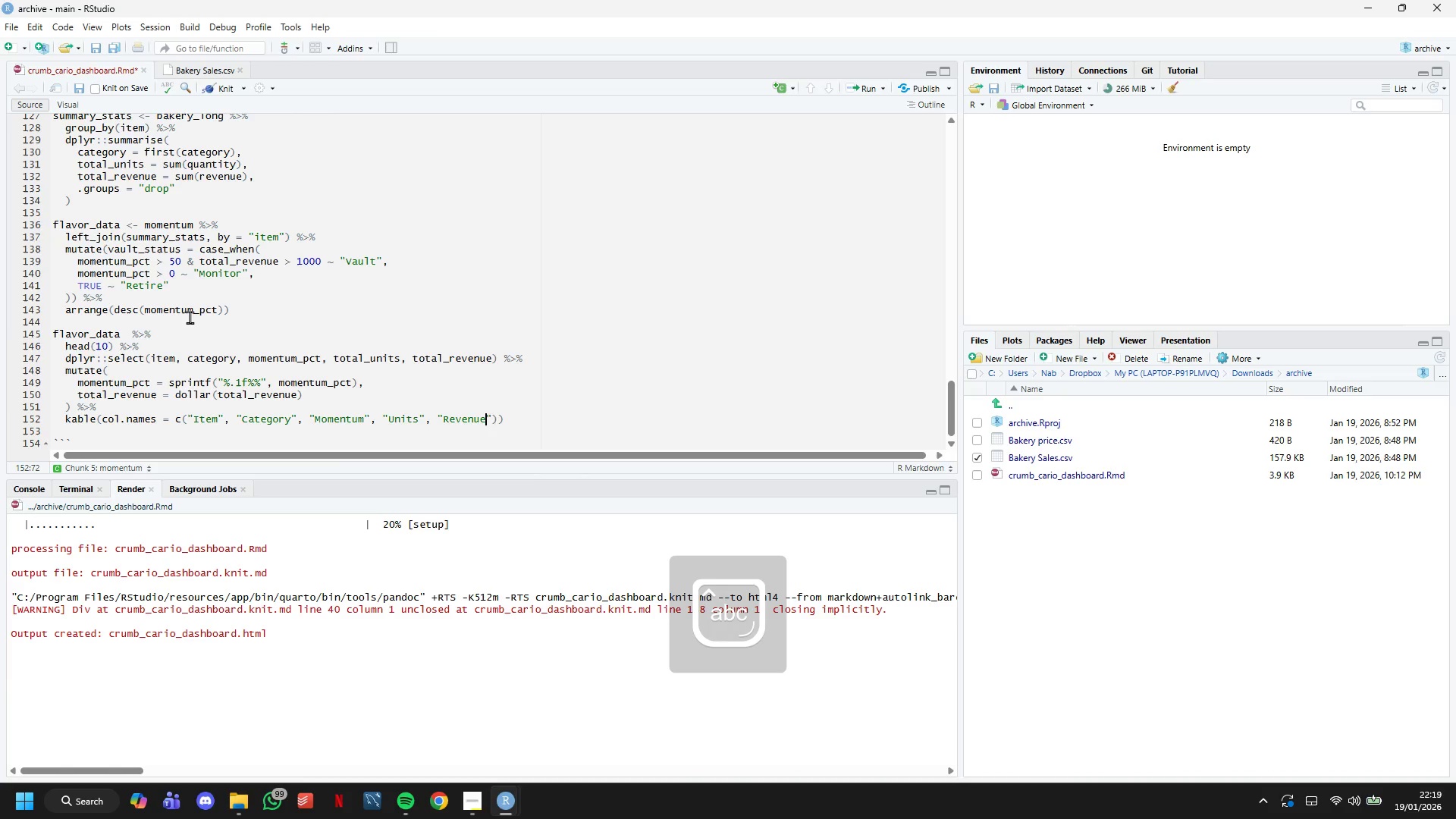 
key(ArrowRight)
 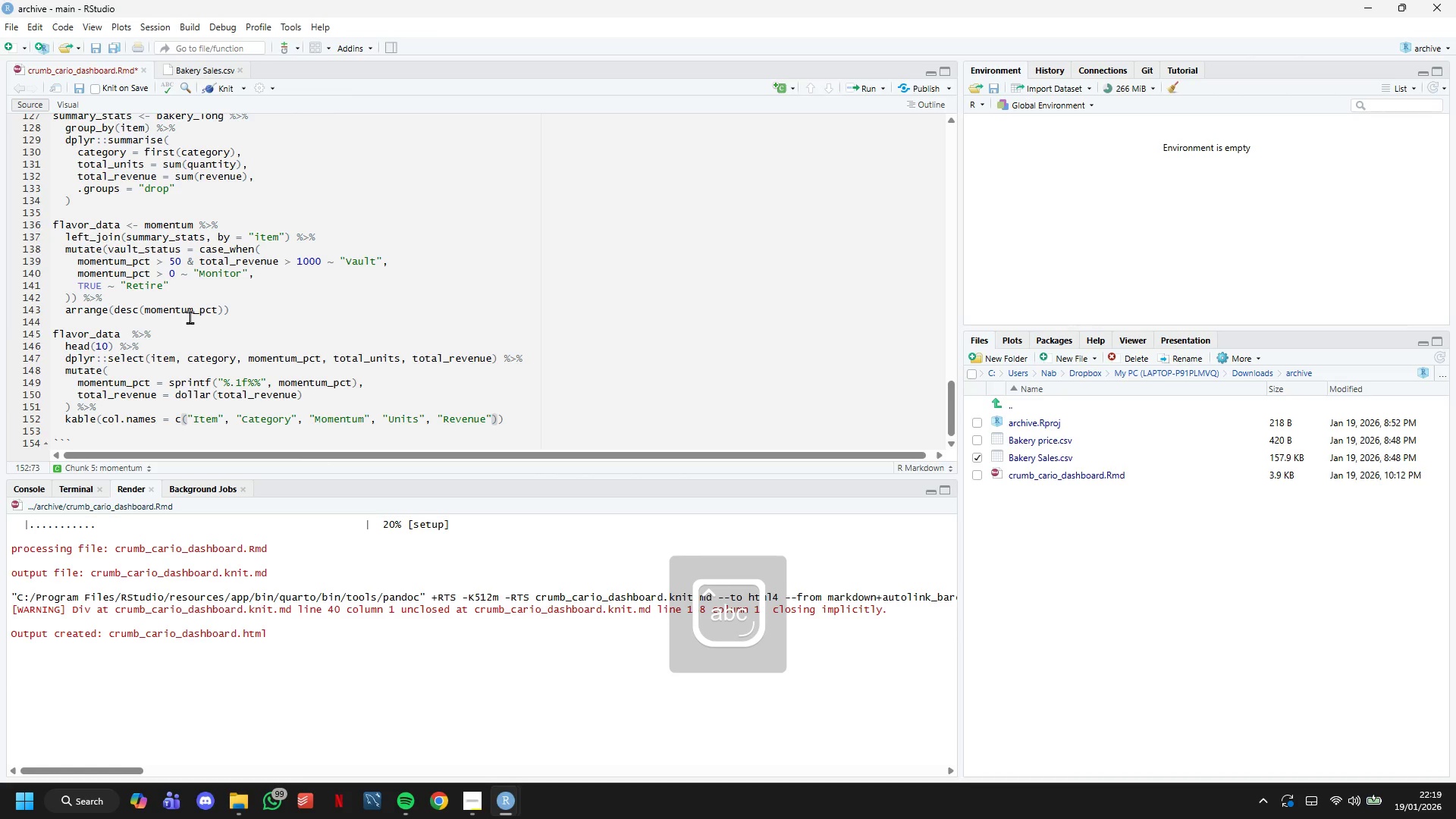 
key(ArrowRight)
 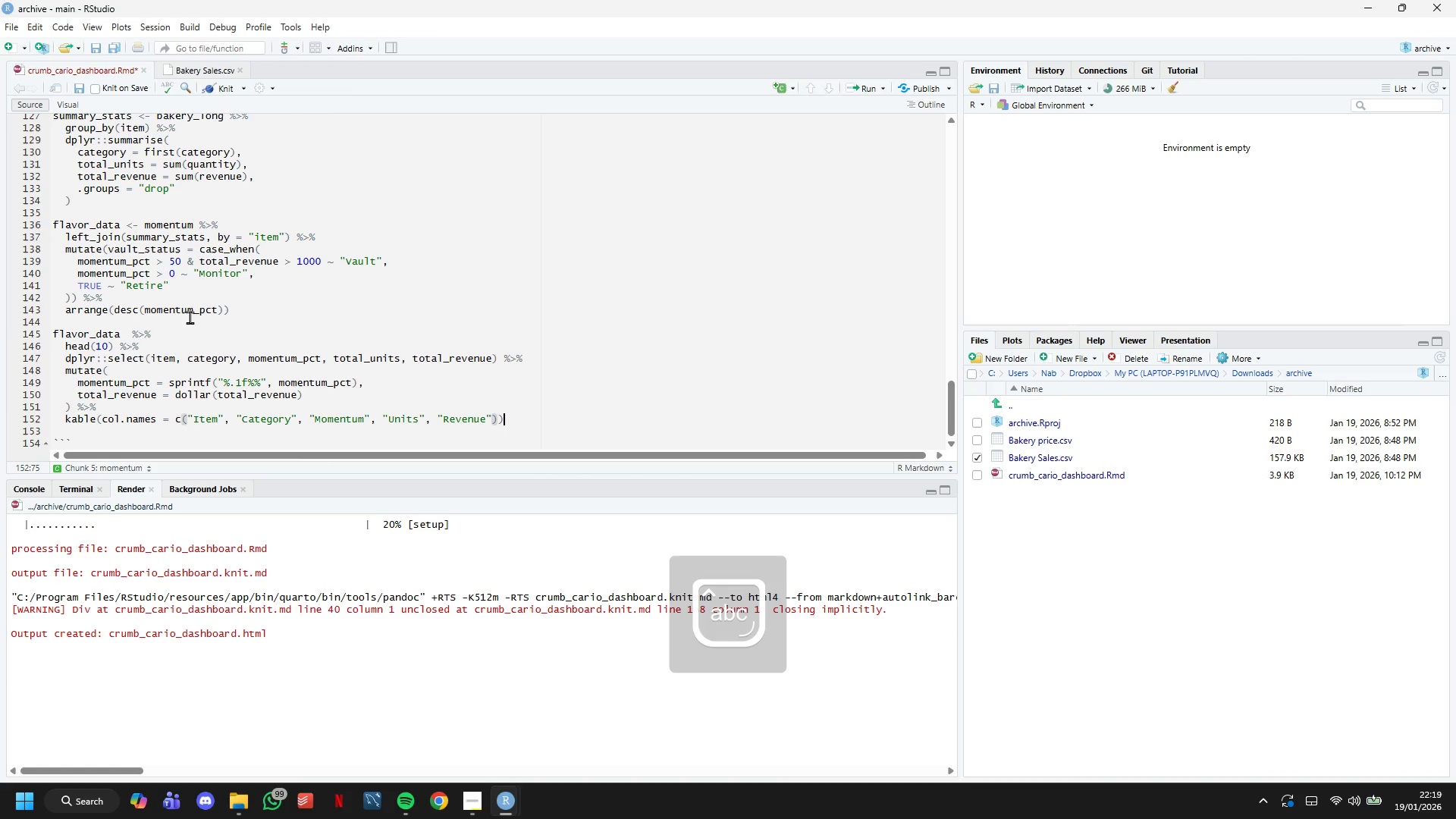 
key(ArrowRight)
 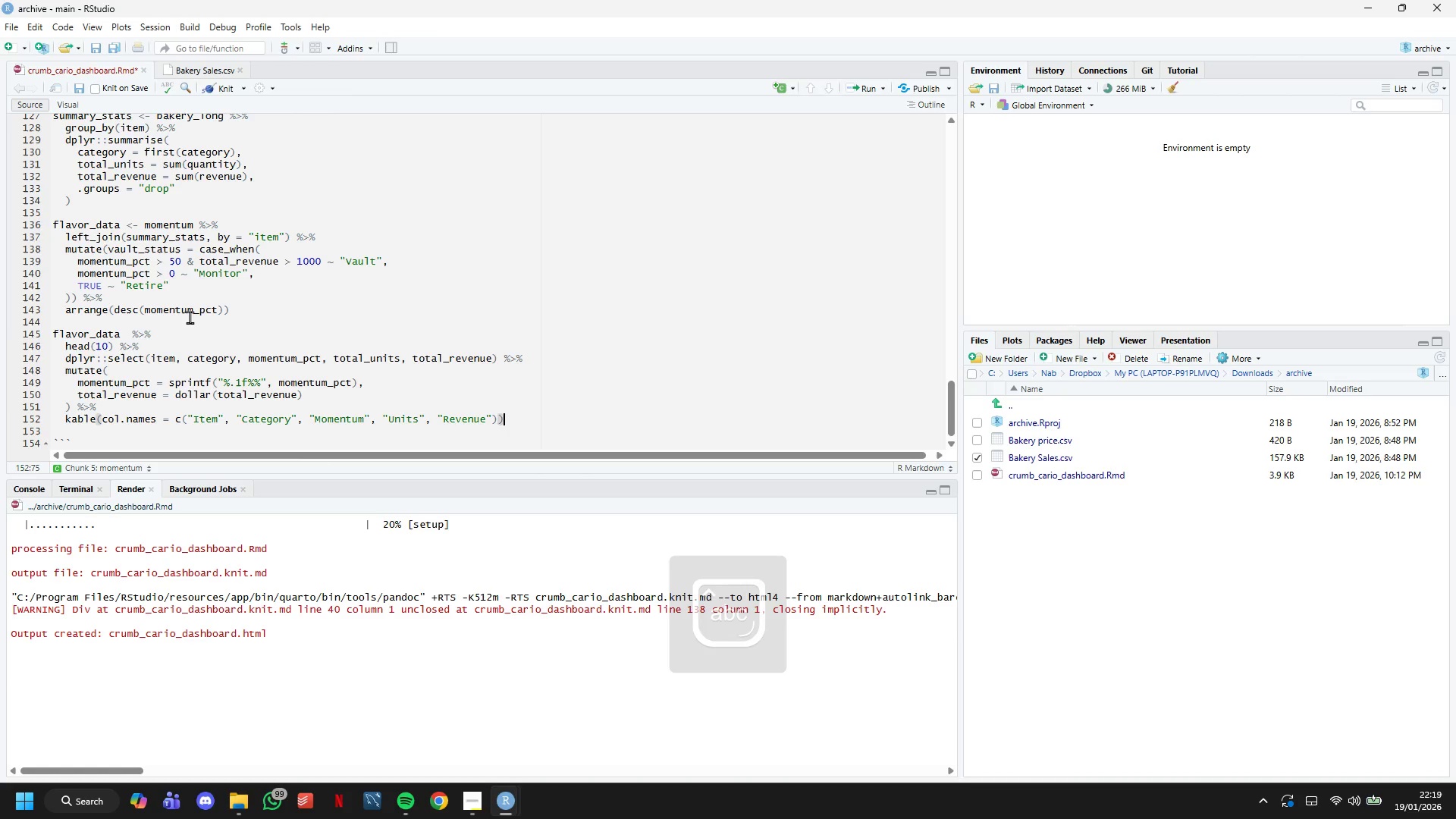 
key(Space)
 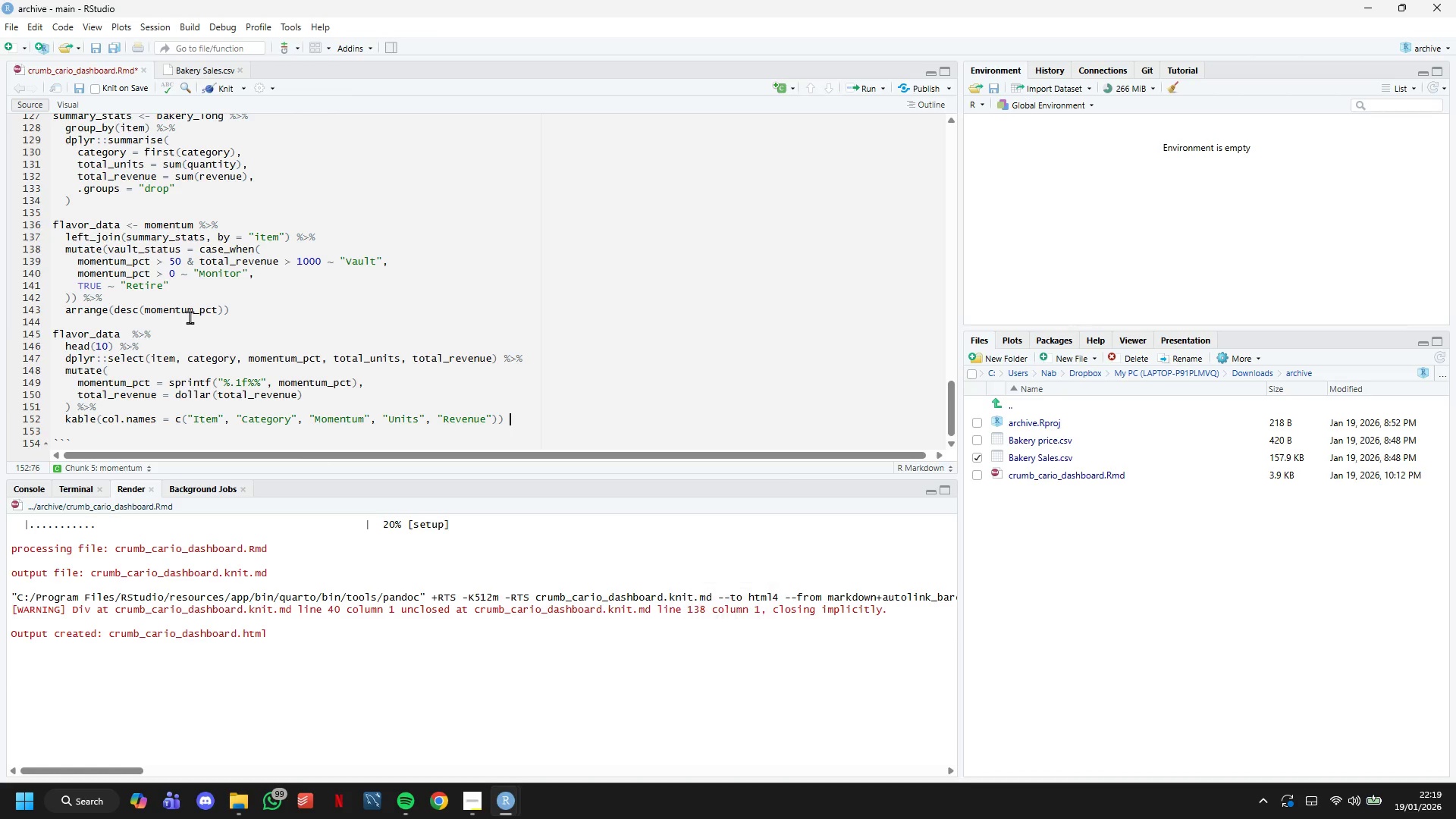 
key(Shift+5)
 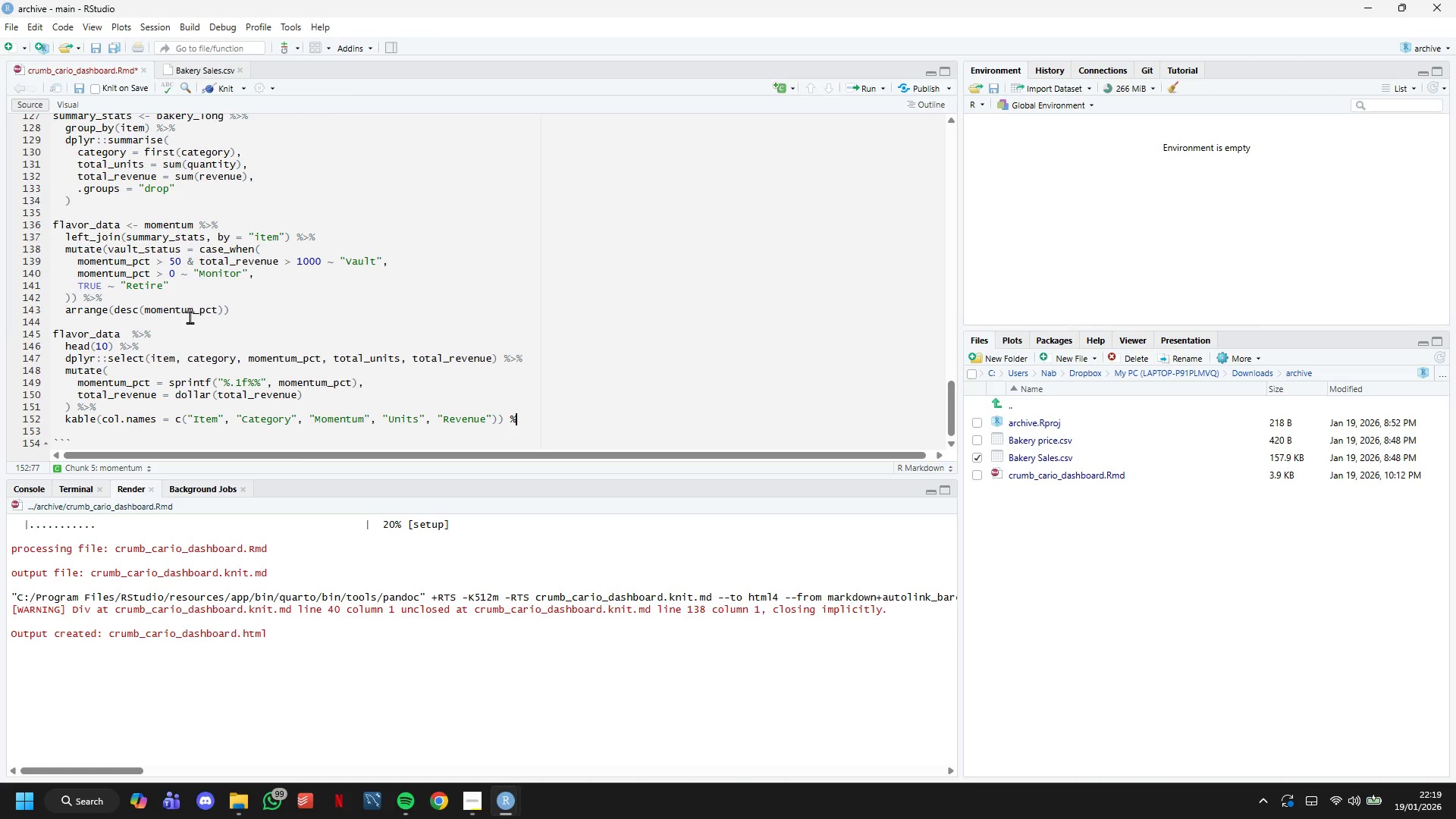 
key(Shift+Period)
 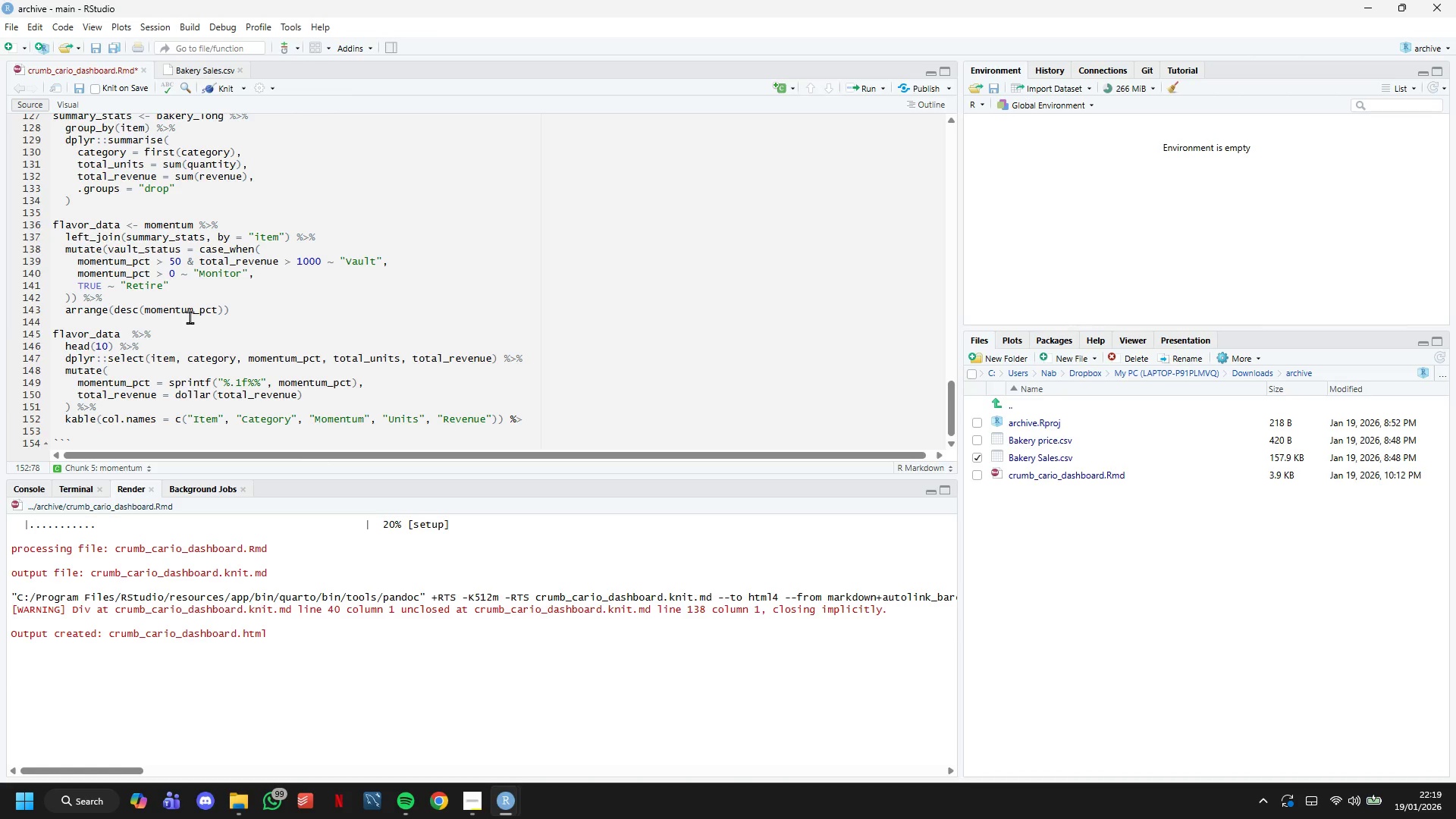 
key(Shift+4)
 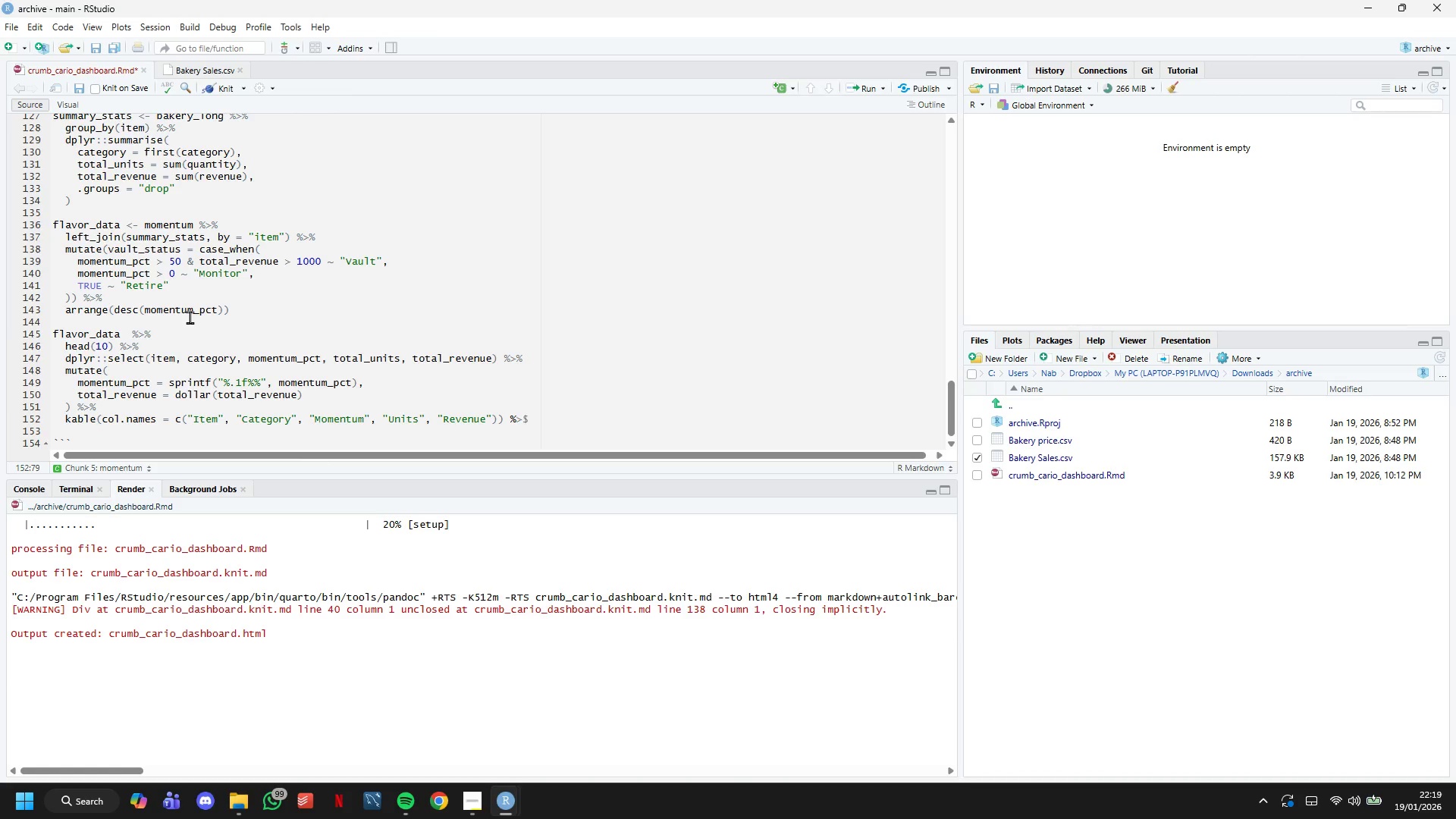 
key(Backspace)
 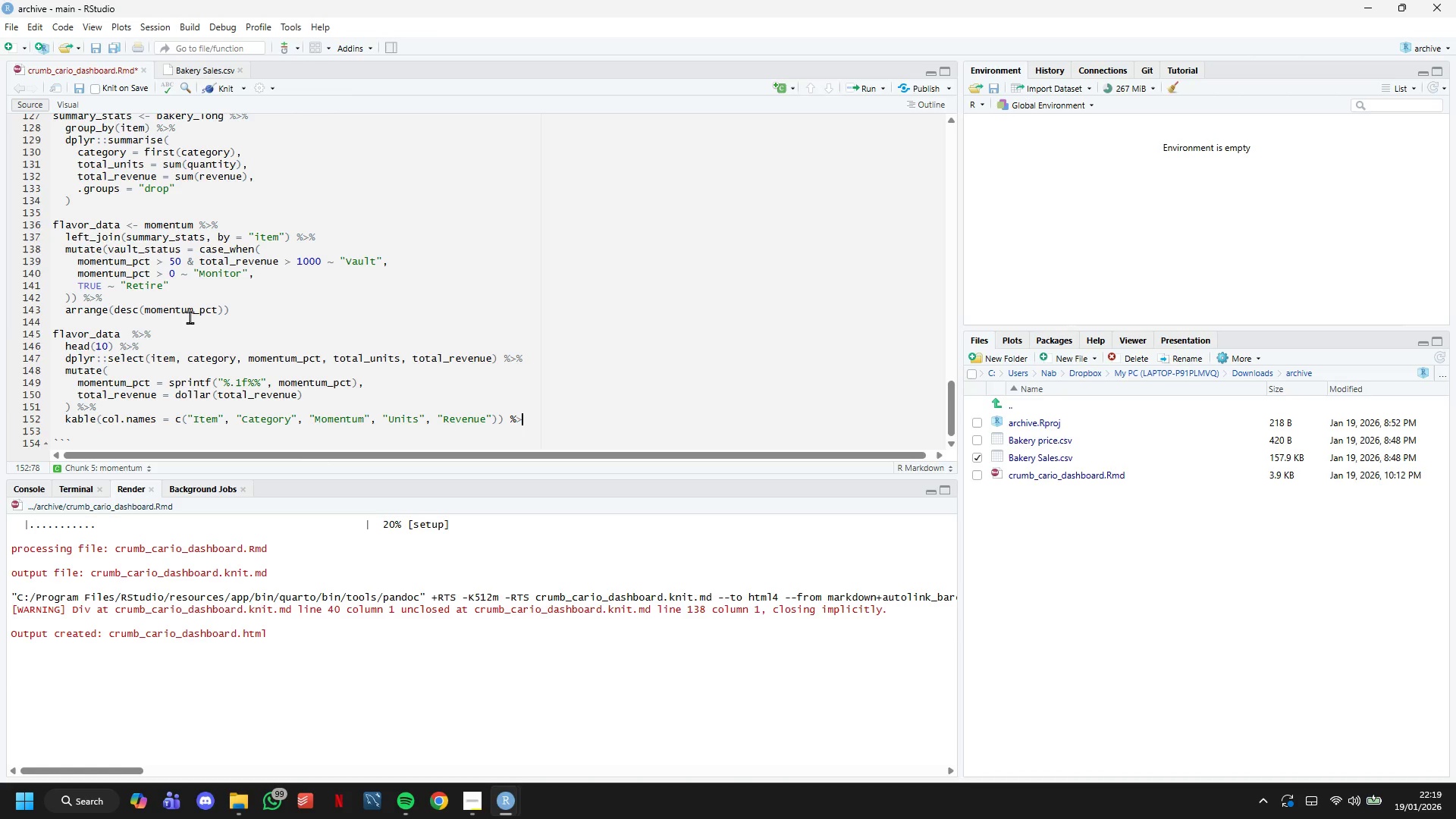 
key(Shift+5)
 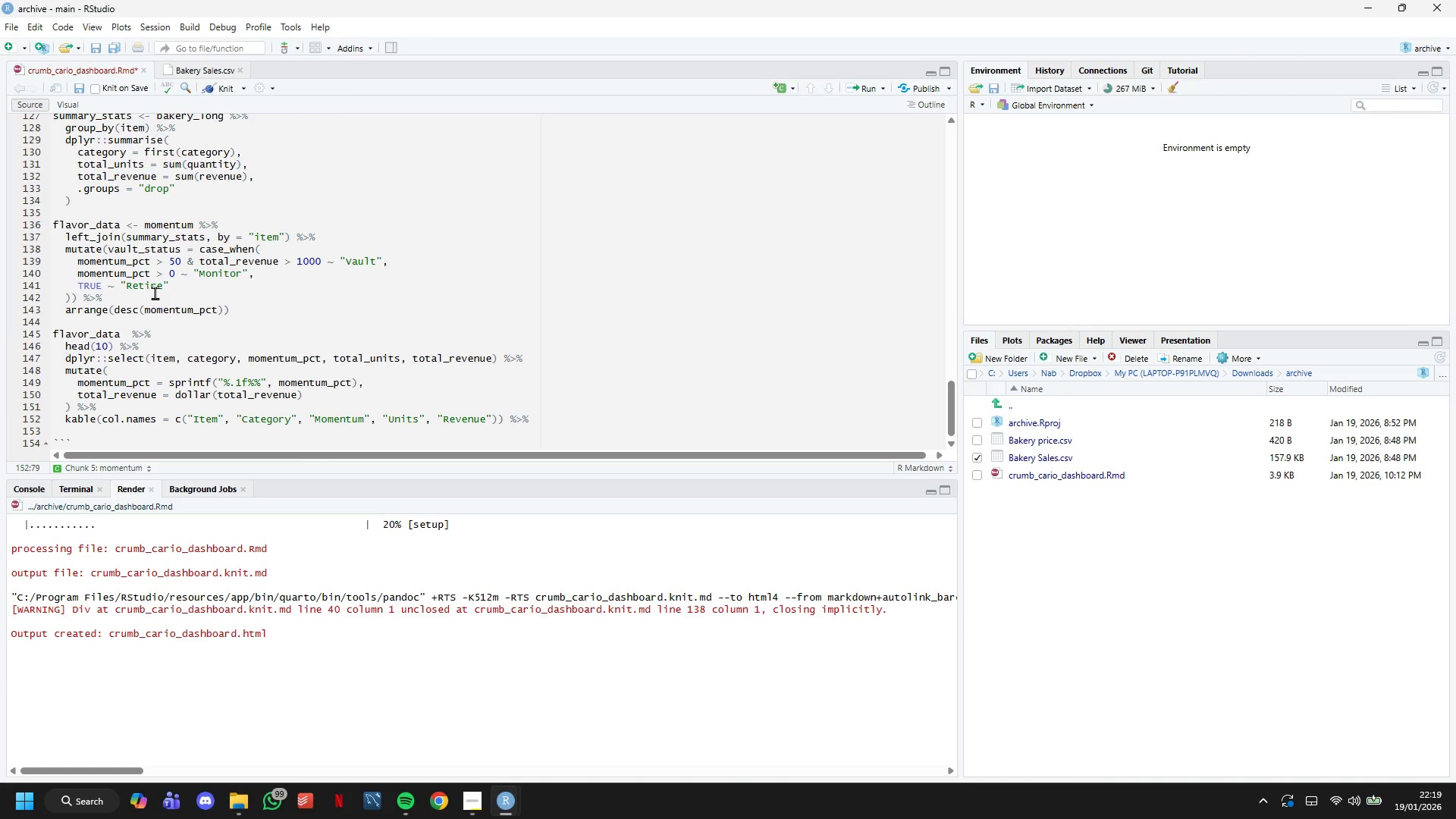 
key(Enter)
 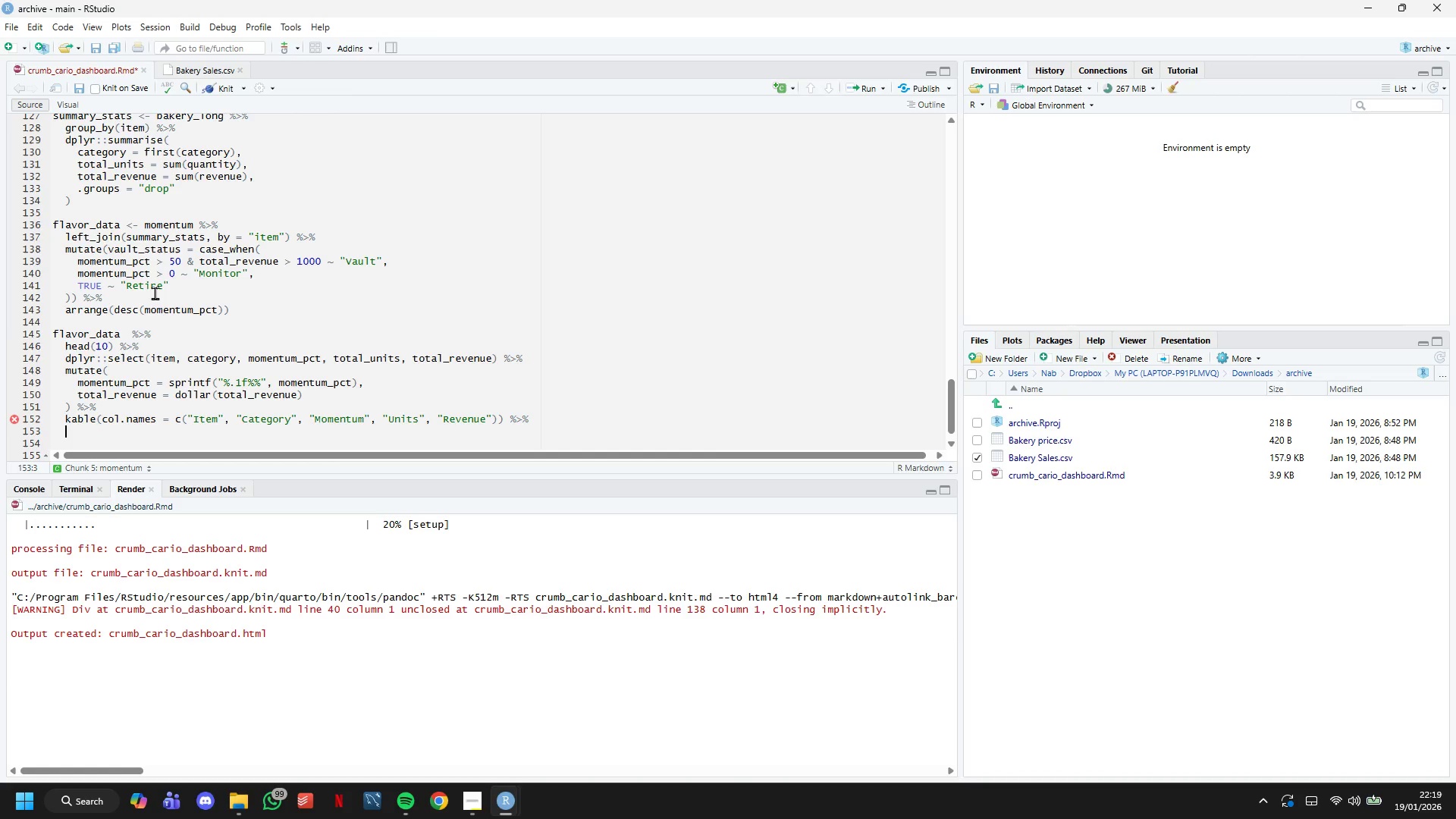 
type(kable_styling(bootst)
key(Tab)
 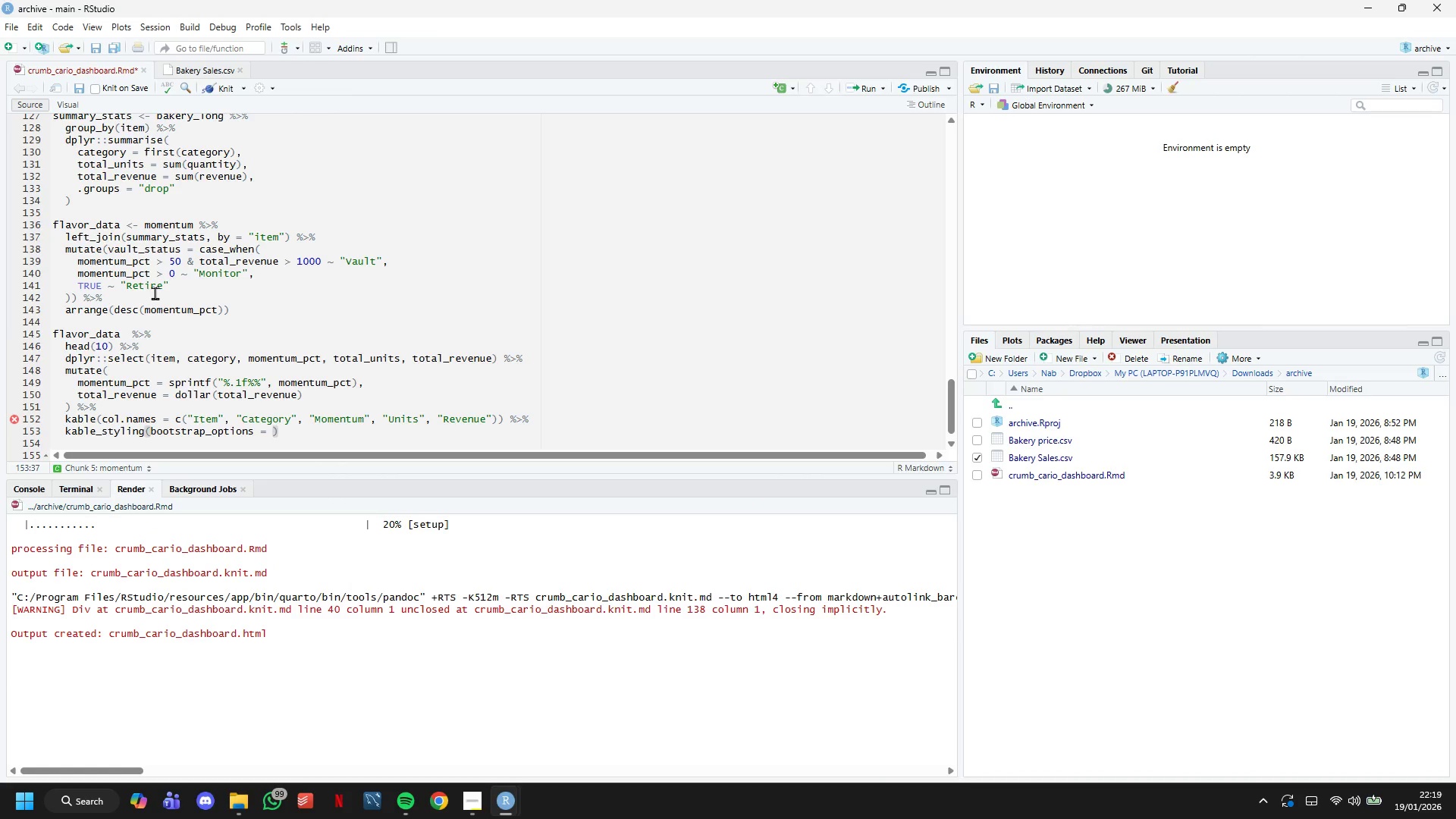 
type("striped)
 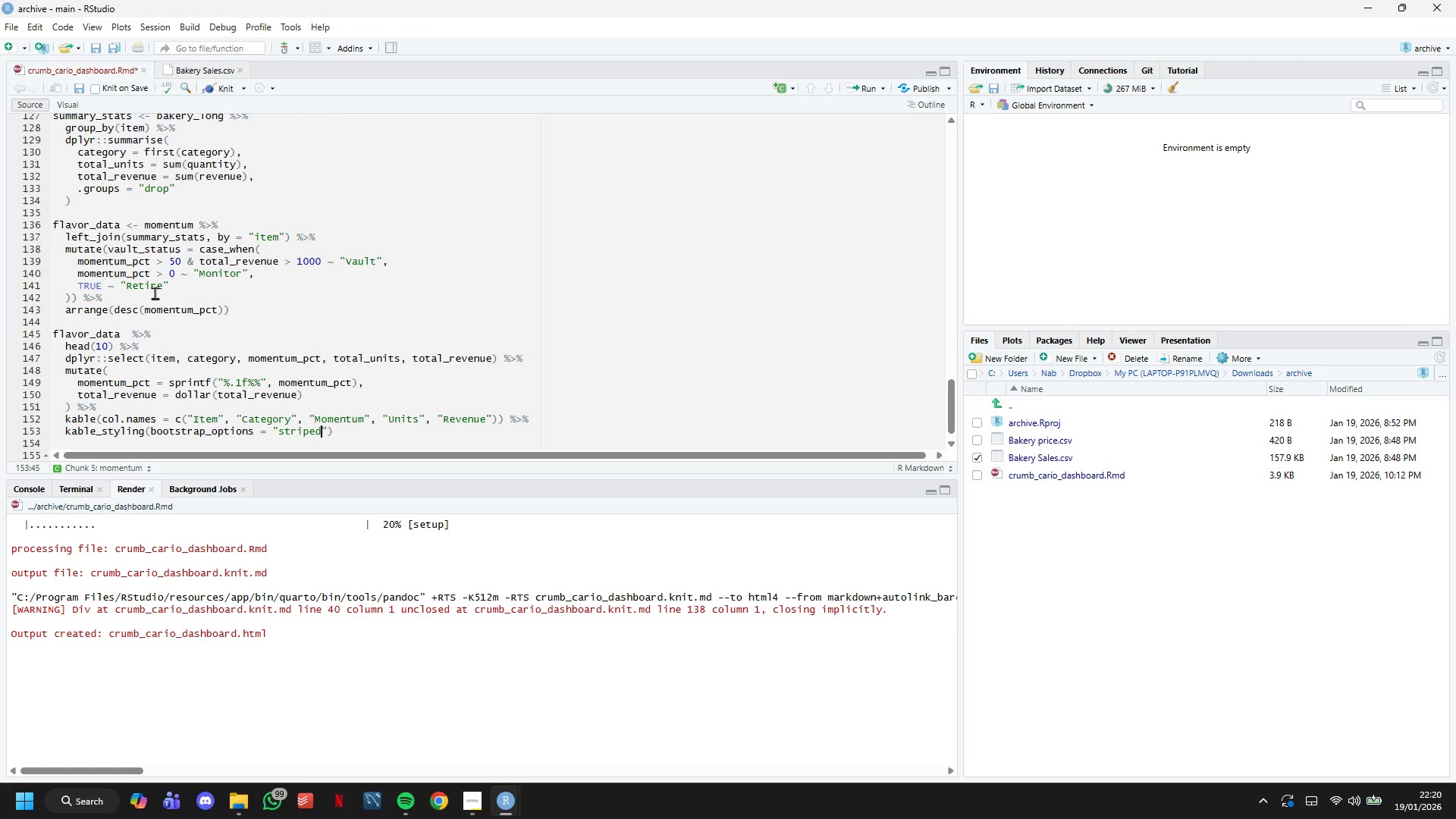 
key(ArrowRight)
 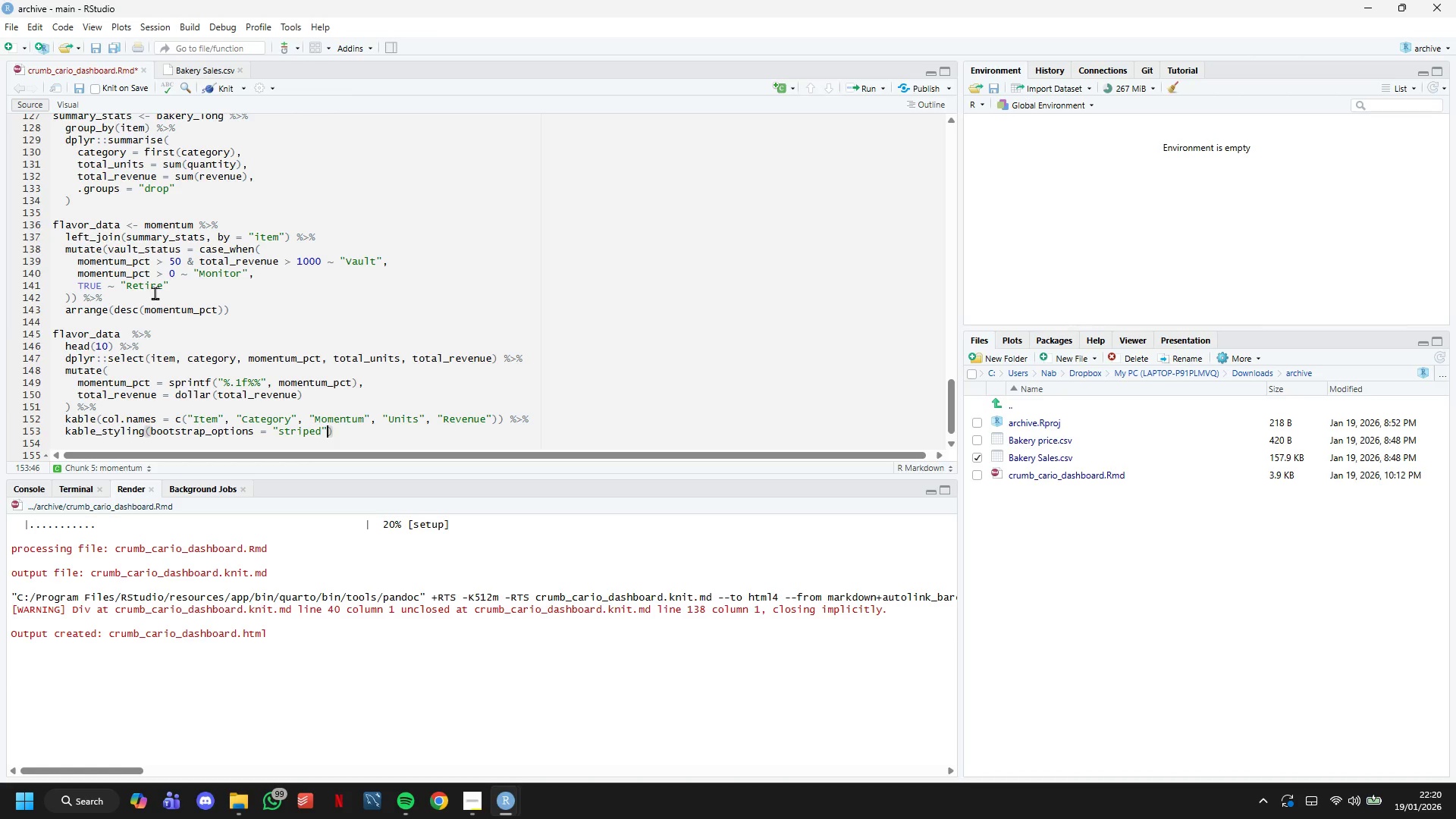 
key(ArrowDown)
 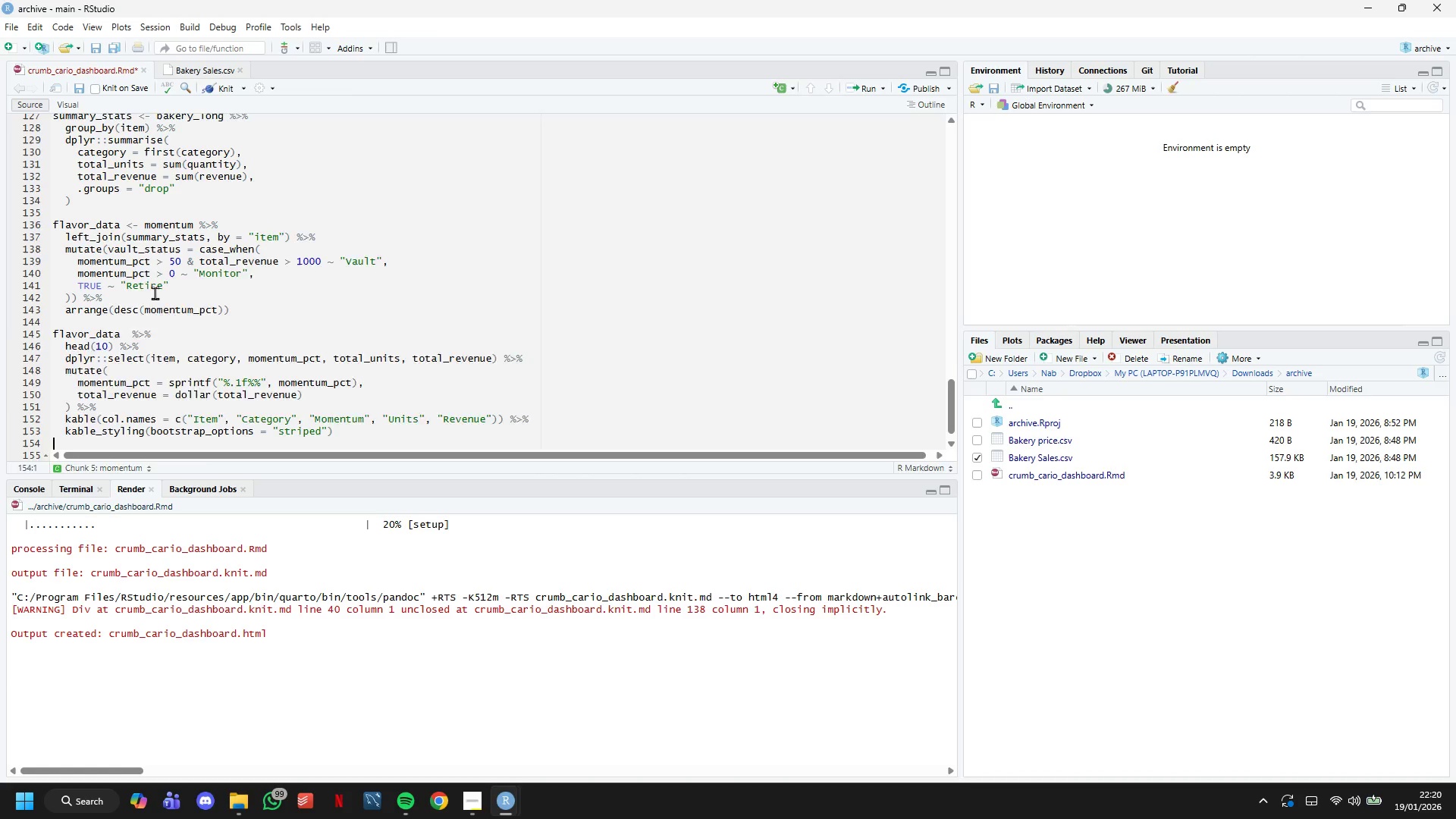 
key(ArrowDown)
 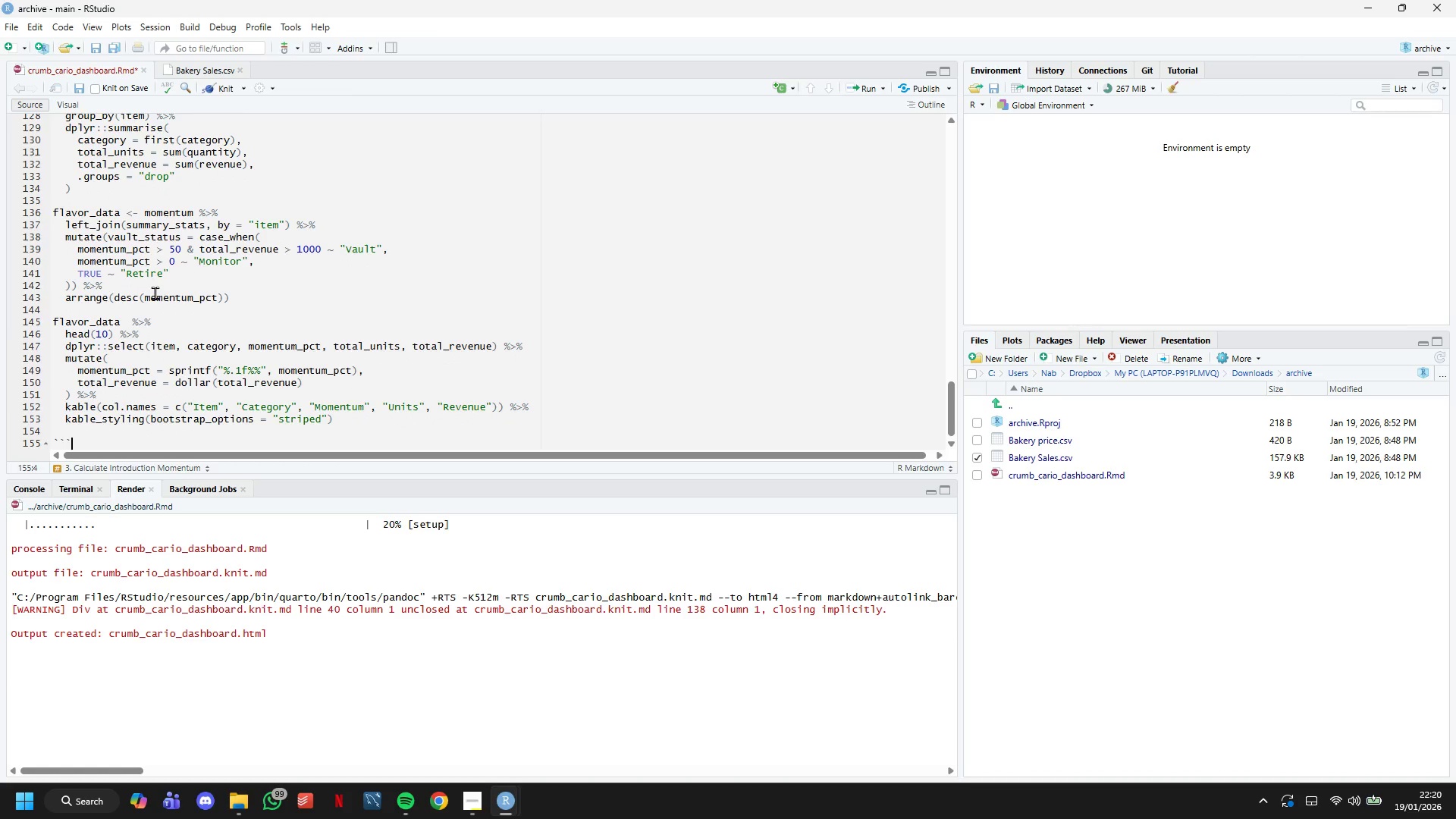 
key(ArrowDown)
 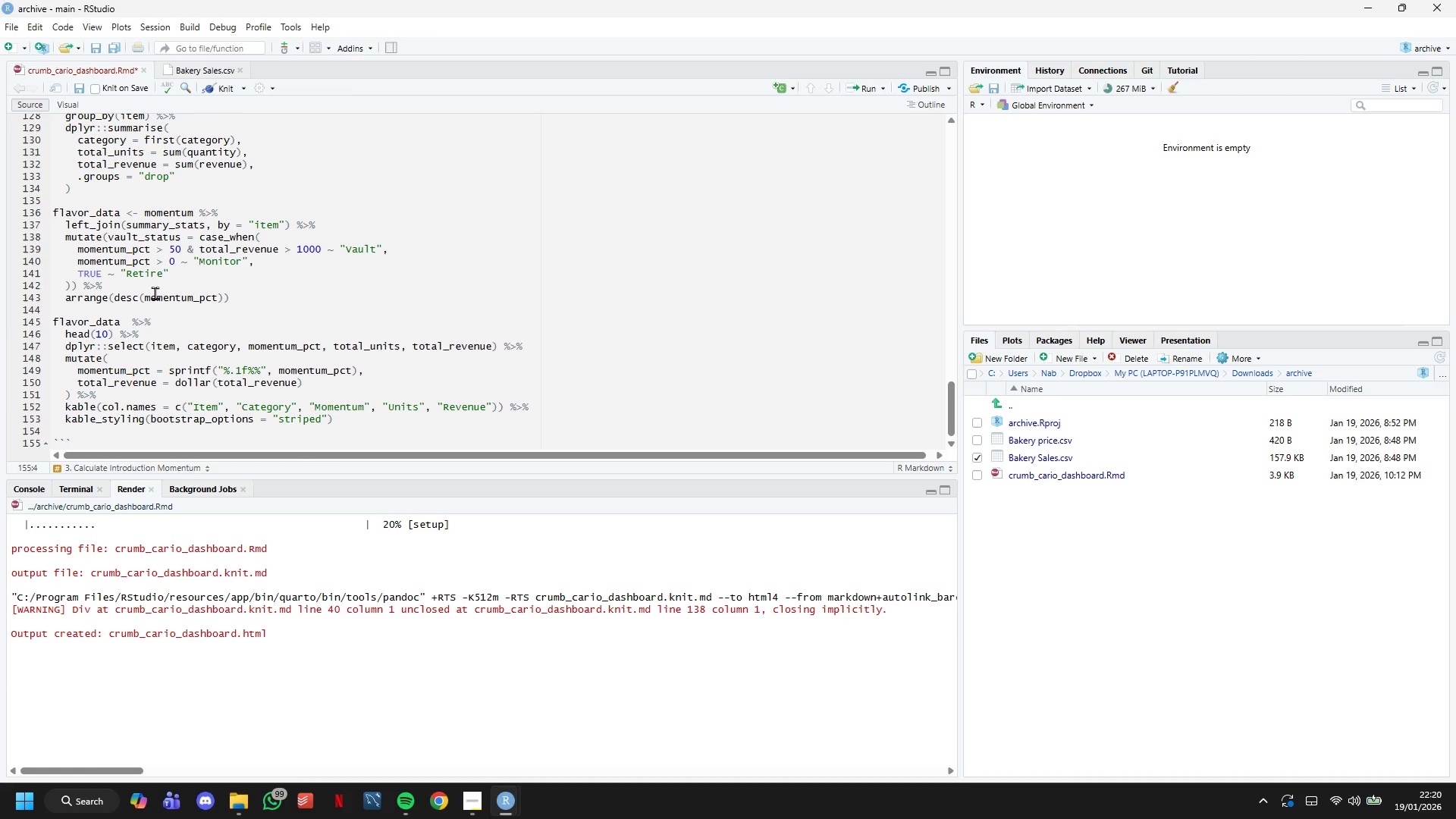 
key(ArrowUp)
 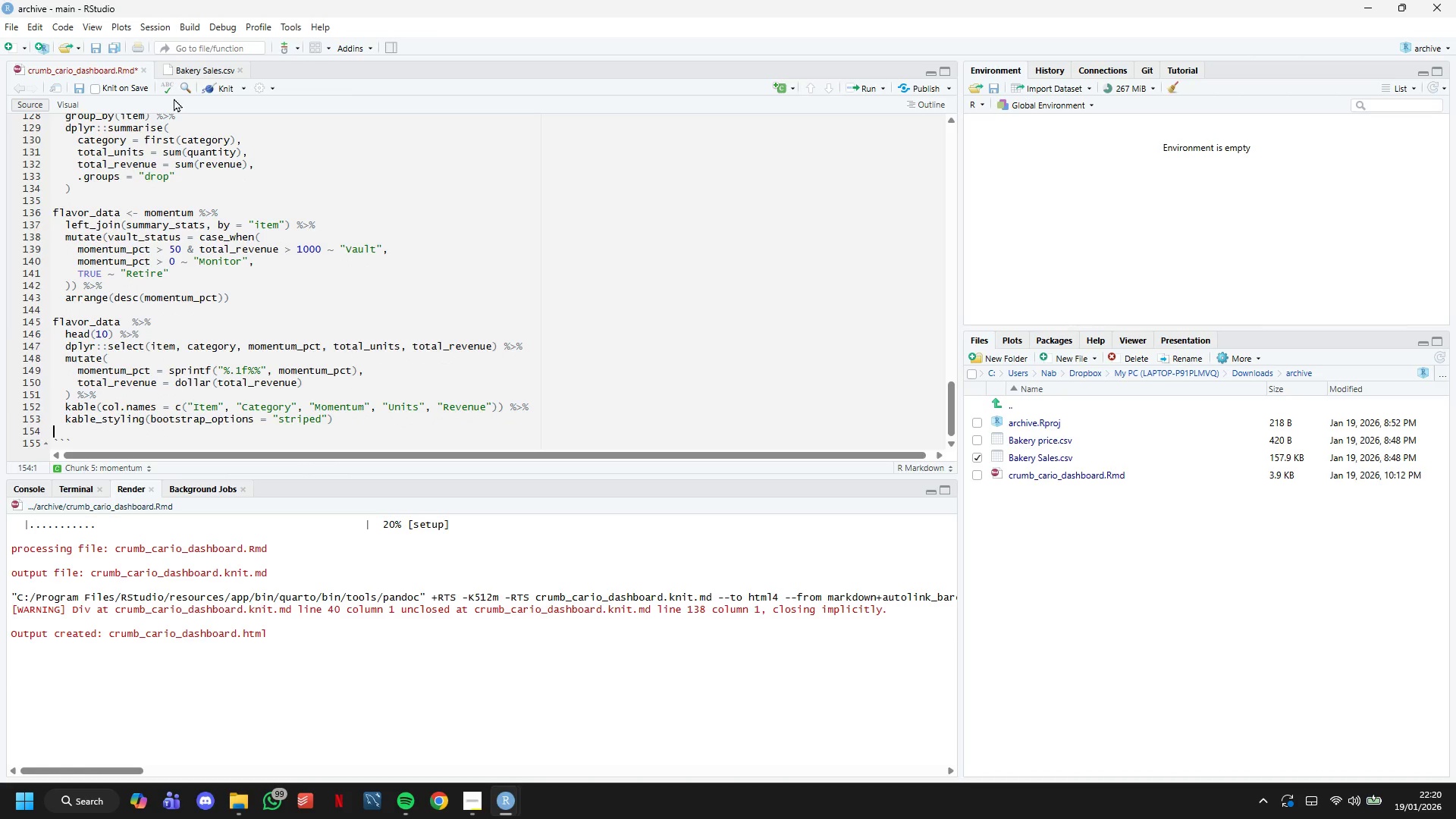 
left_click([214, 90])
 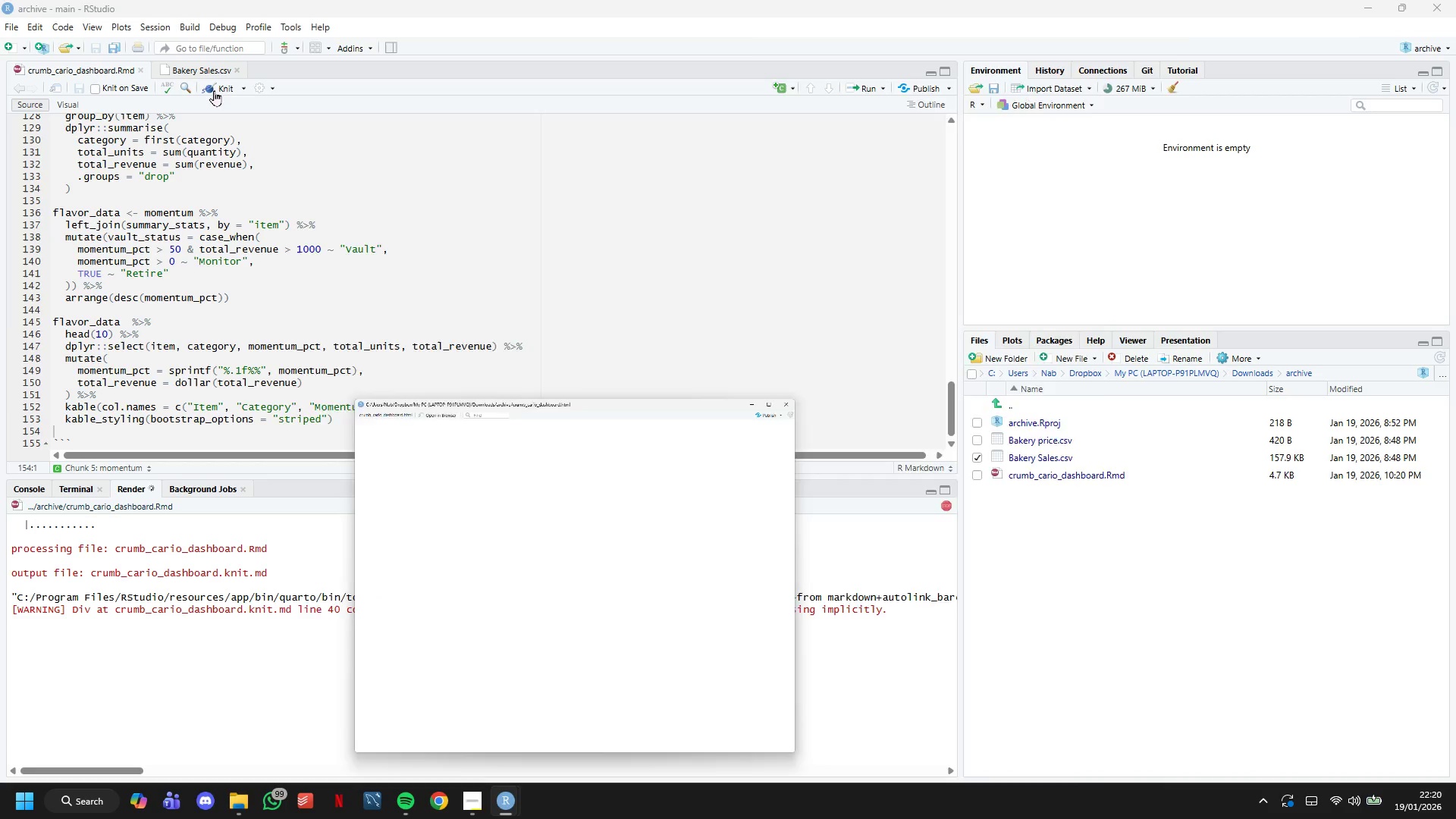 
wait(7.78)
 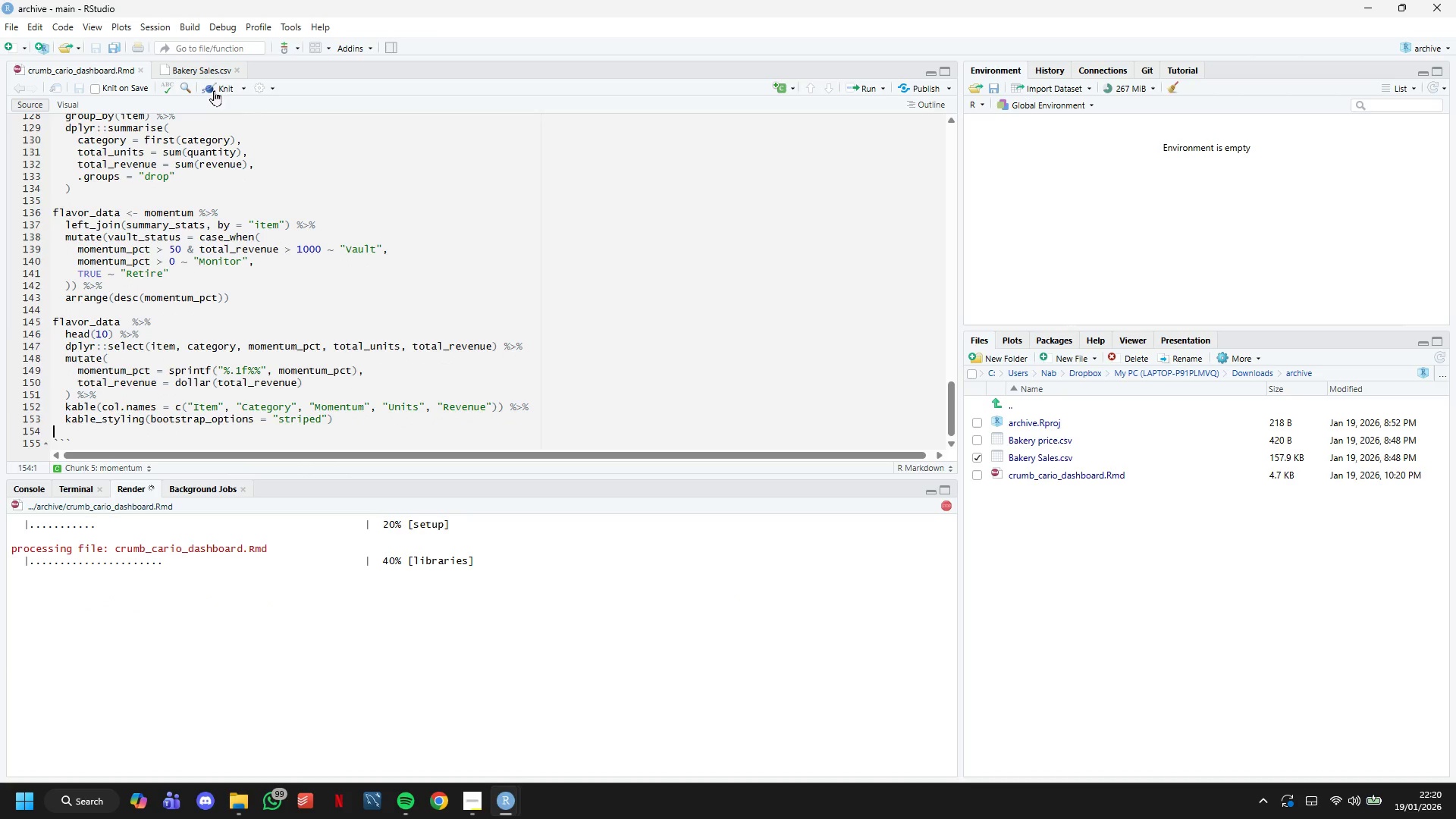 
scroll: coordinate [705, 418], scroll_direction: down, amount: 6.0
 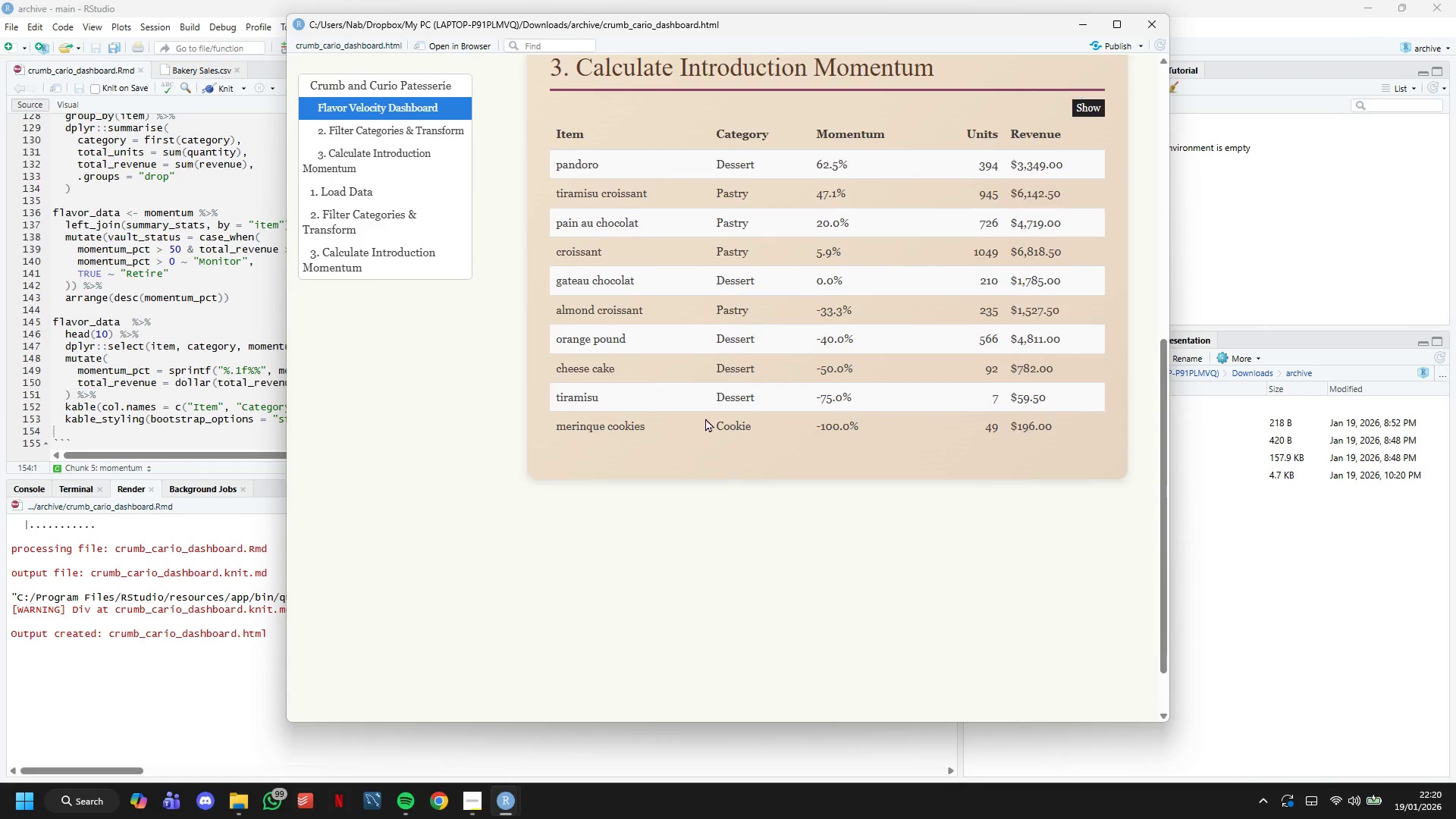 
scroll: coordinate [705, 418], scroll_direction: up, amount: 1.0
 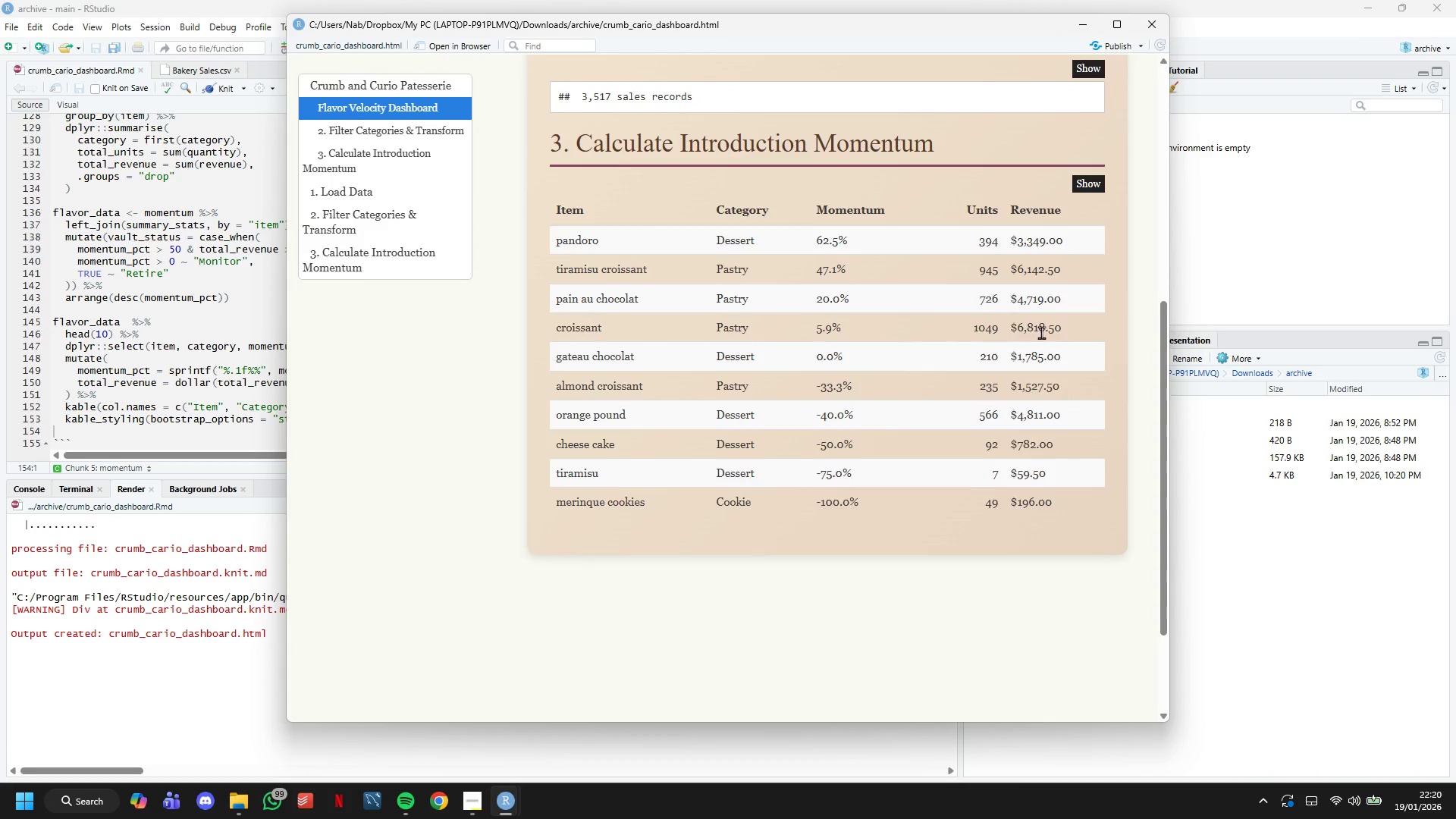 
left_click([1087, 30])
 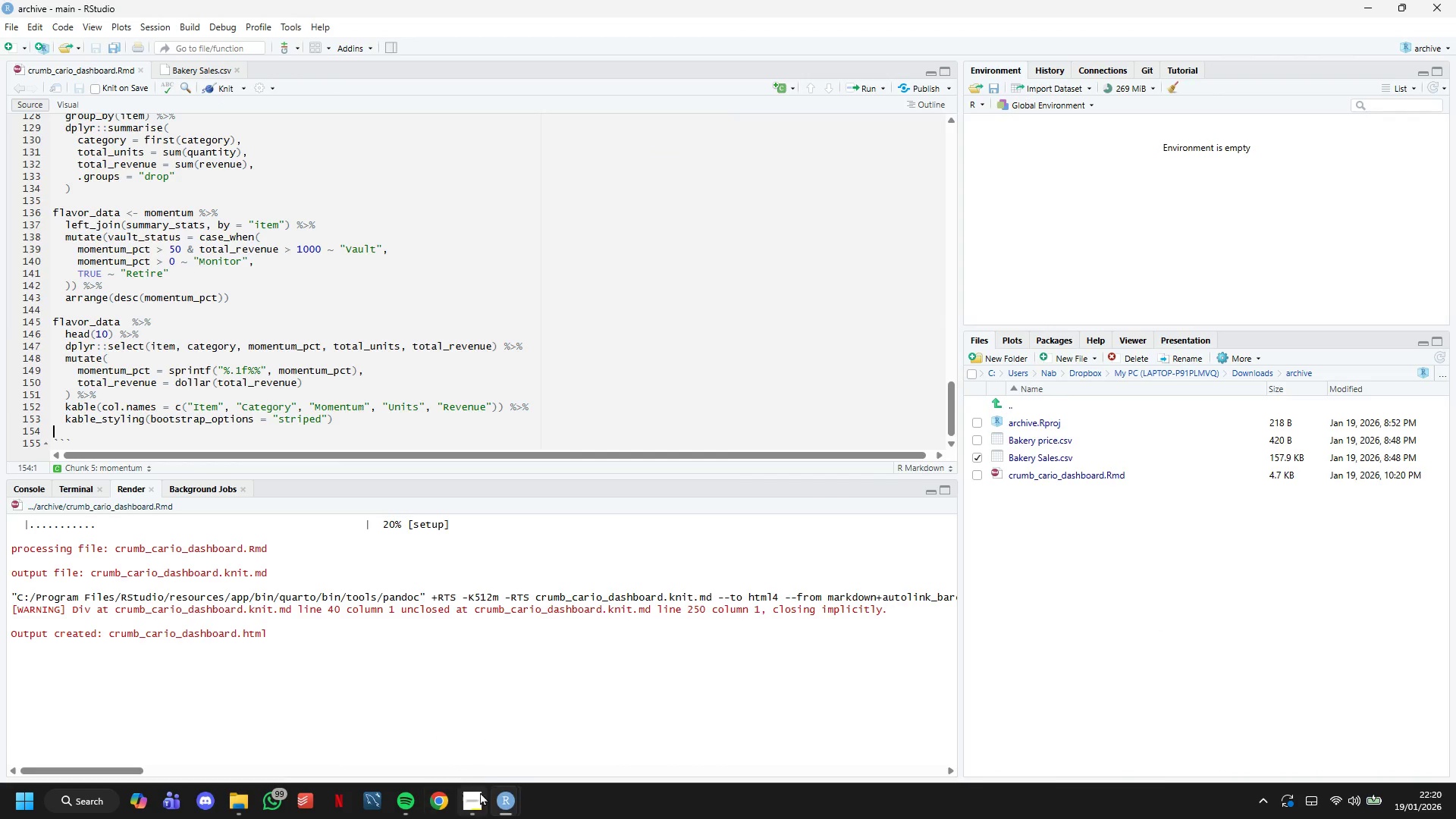 
left_click([478, 802])